 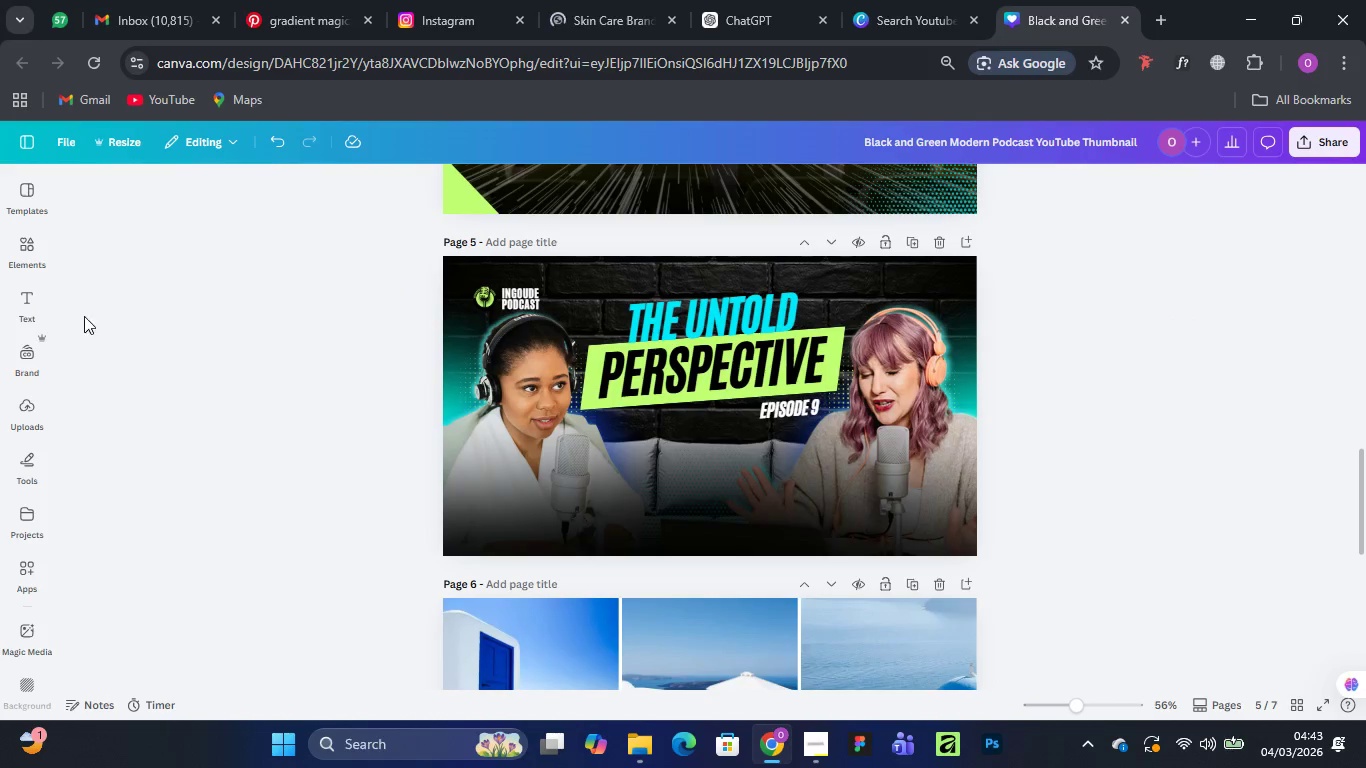 
left_click([20, 236])
 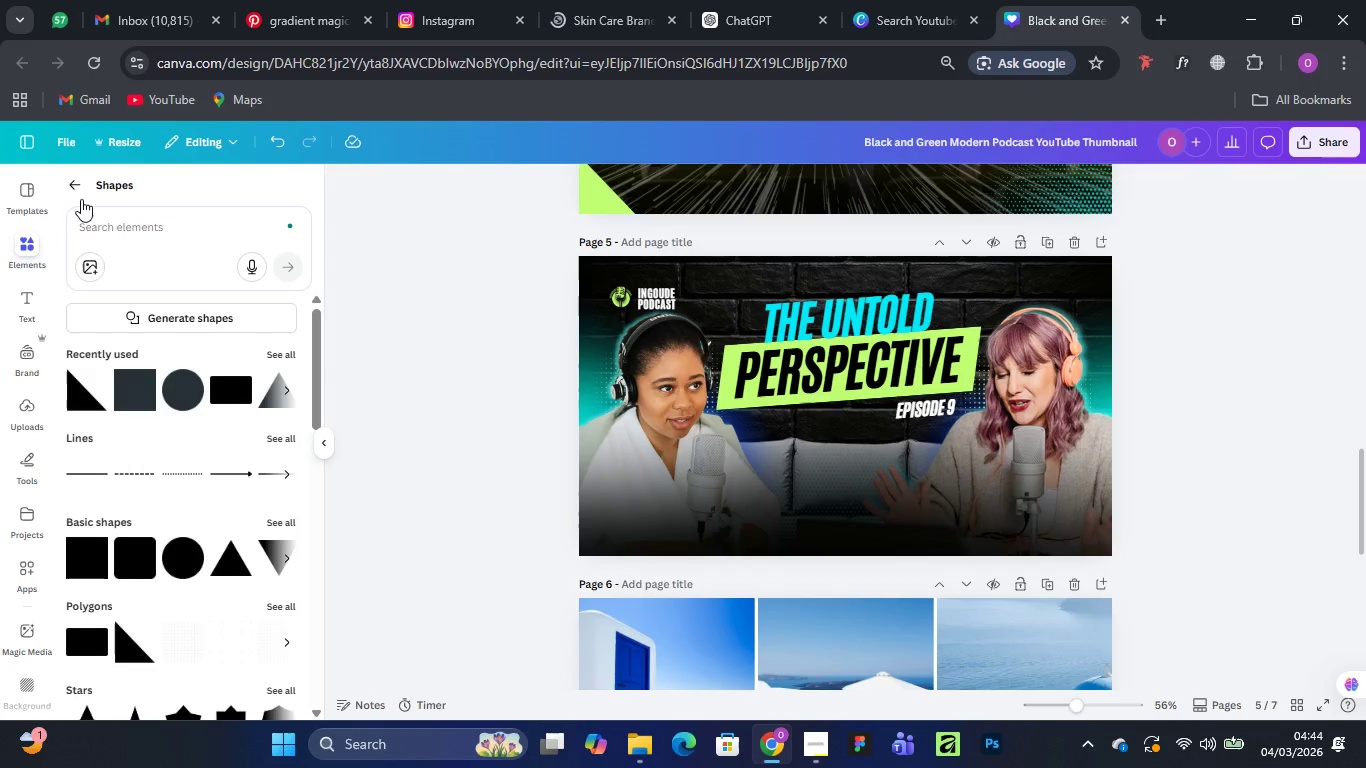 
left_click([67, 189])
 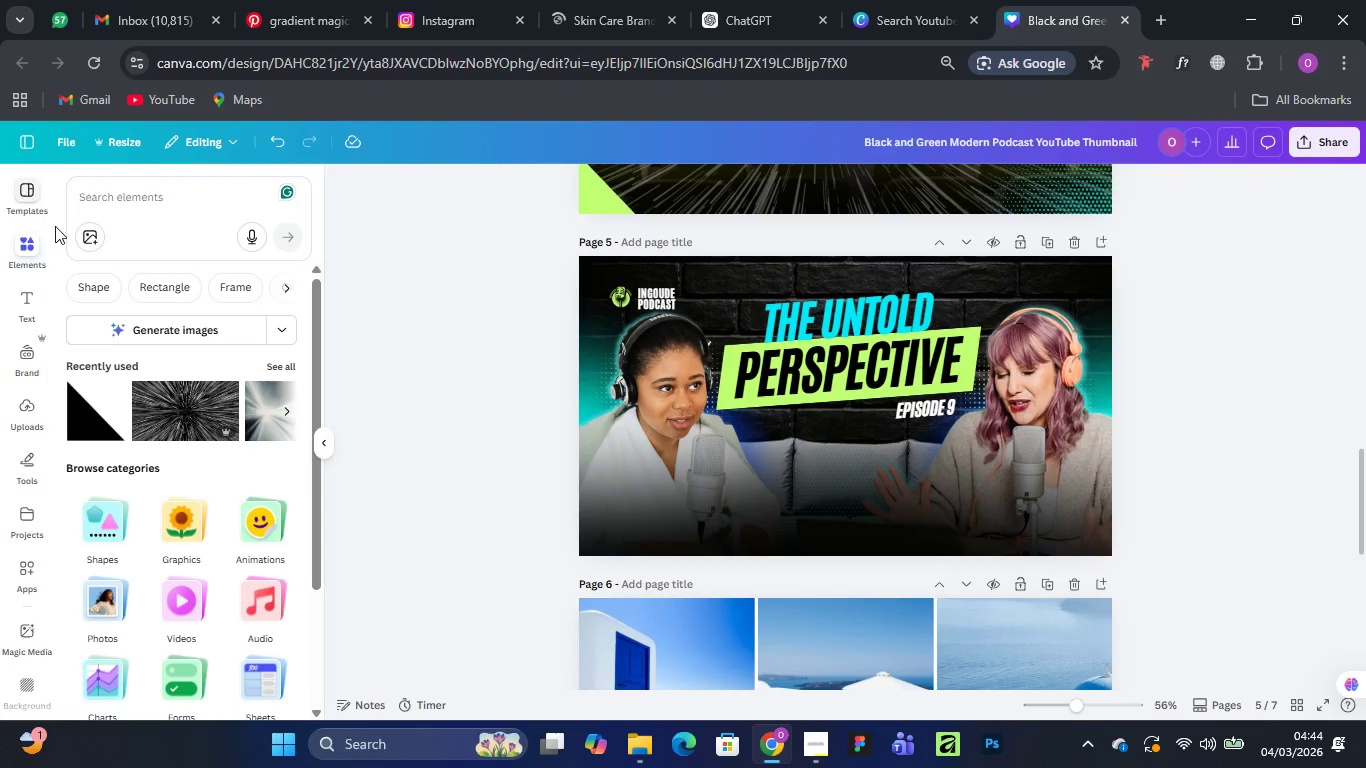 
left_click([96, 195])
 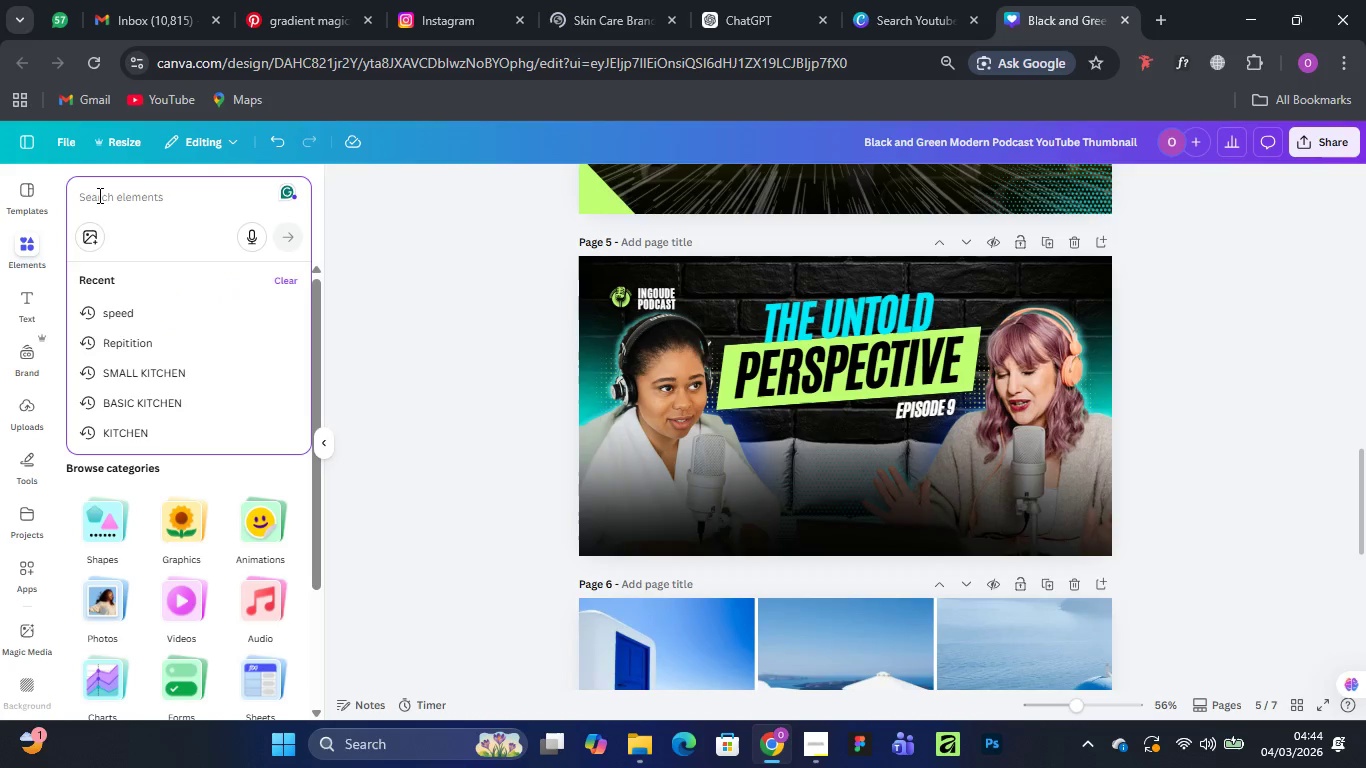 
type(CULINARY REPITI)
key(Backspace)
key(Backspace)
key(Backspace)
type(ETITION)
 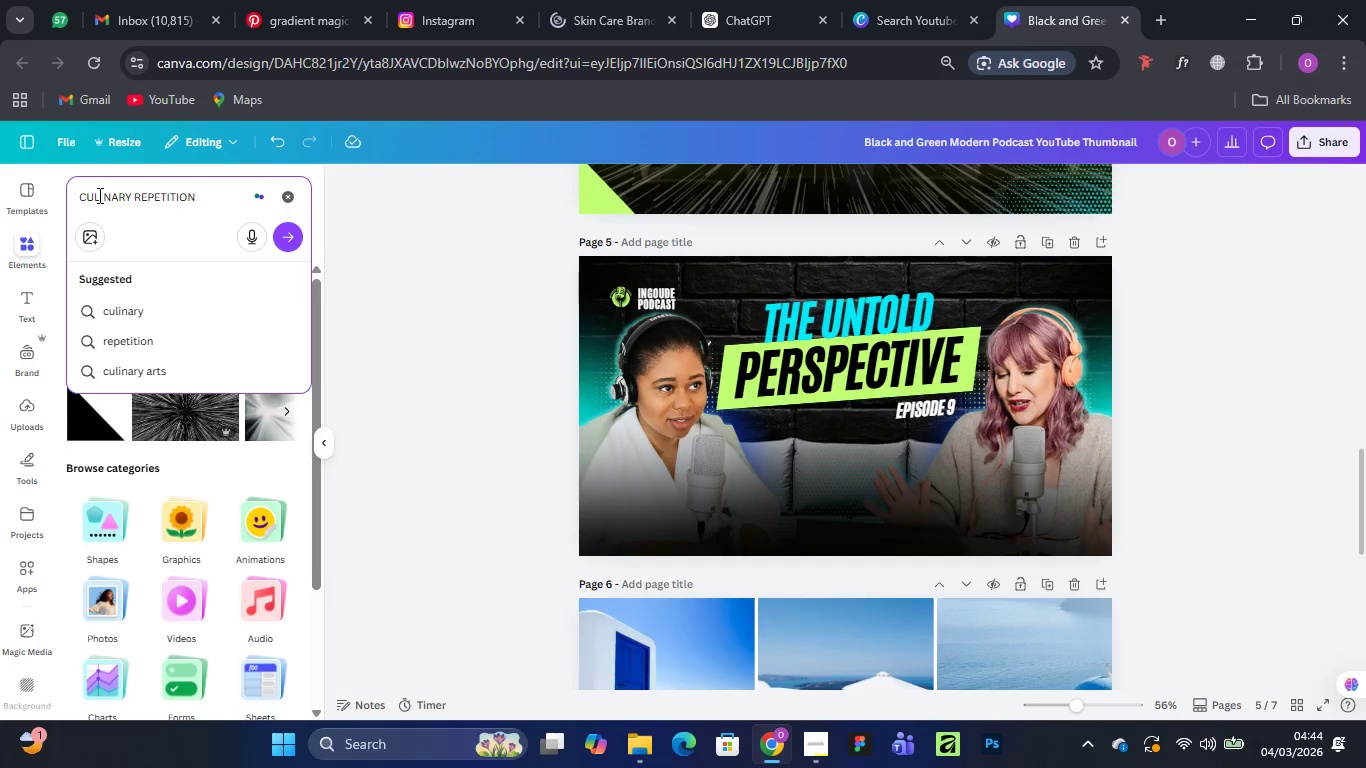 
key(Enter)
 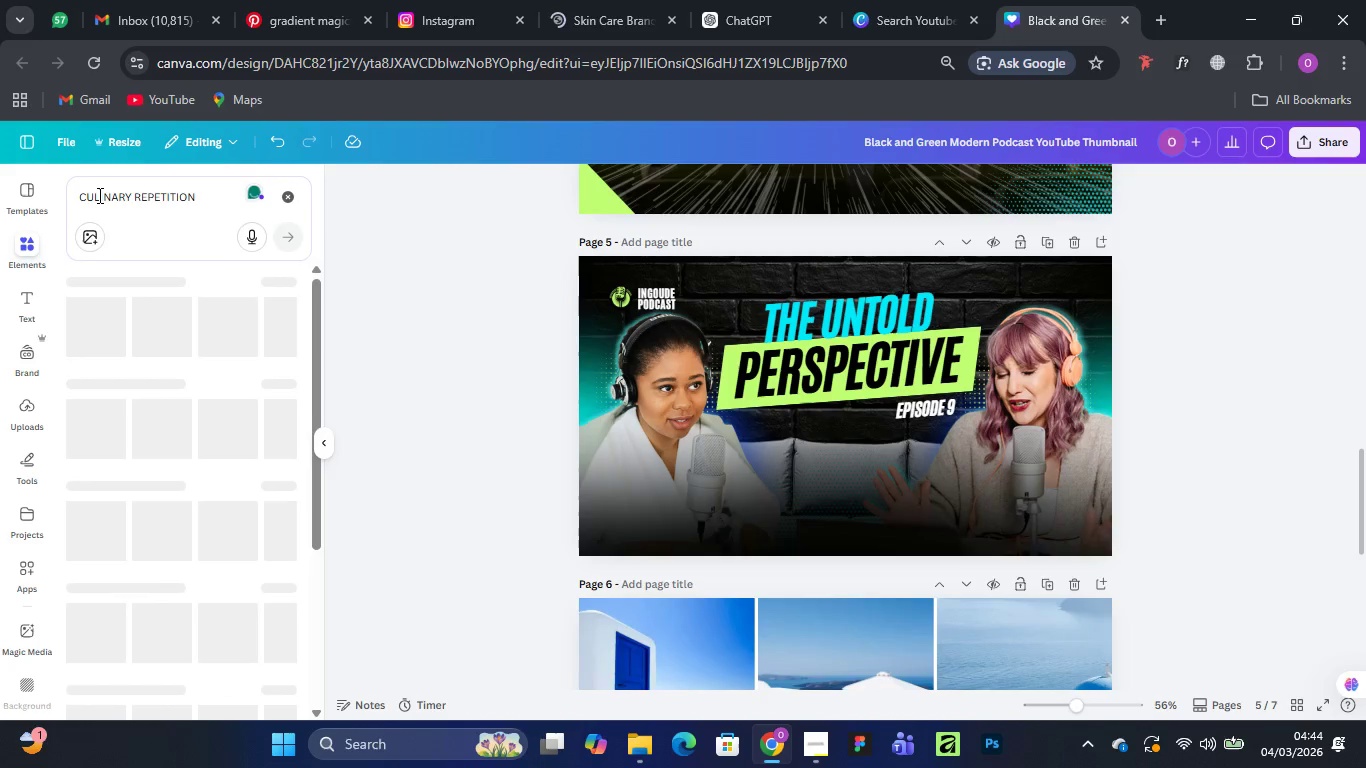 
scroll: coordinate [98, 195], scroll_direction: up, amount: 1.0
 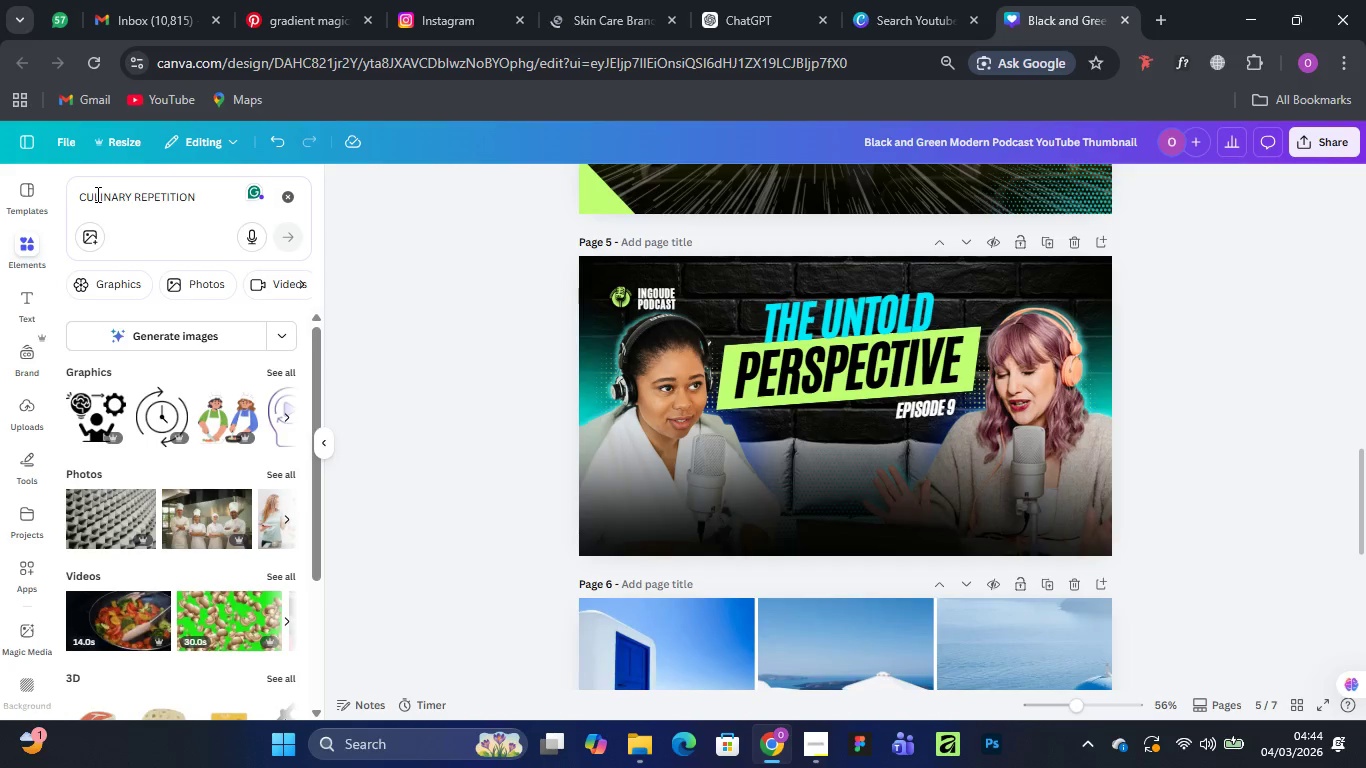 
wait(8.69)
 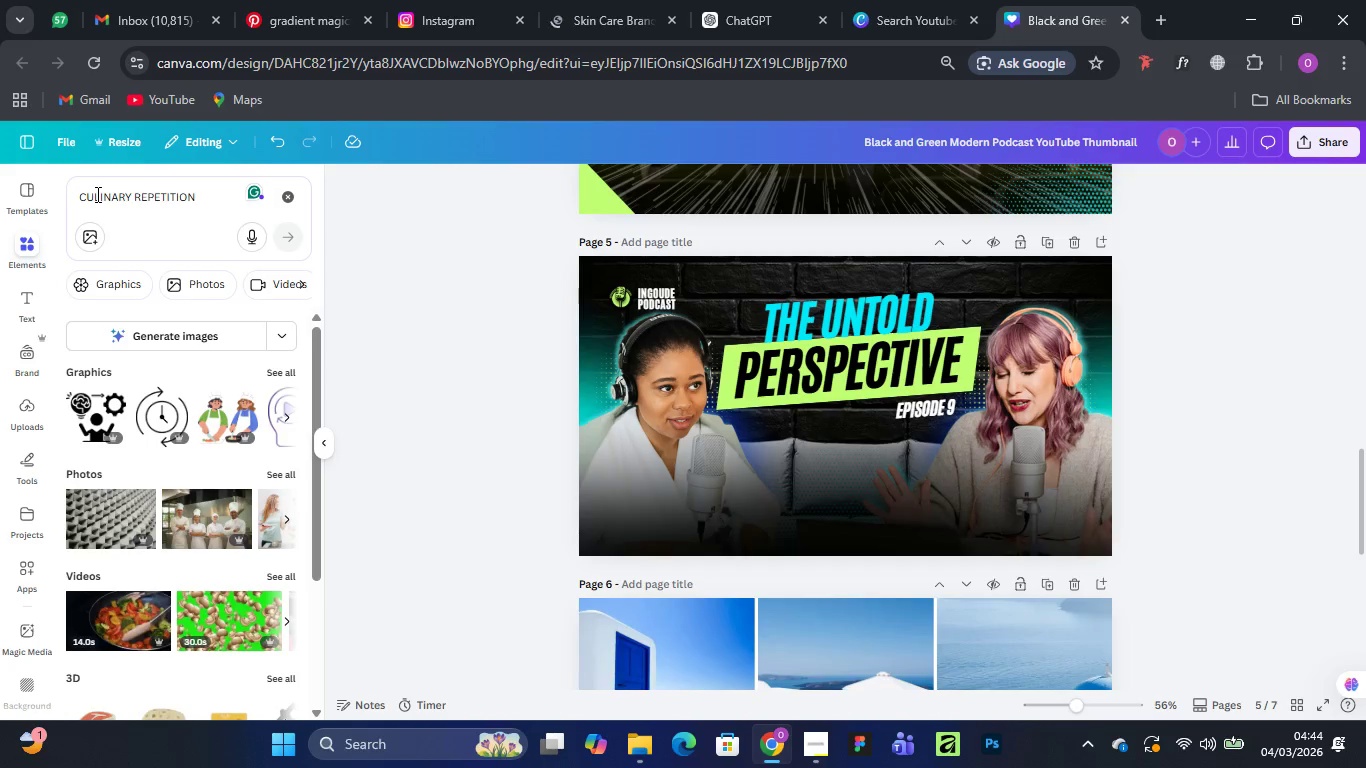 
left_click([290, 470])
 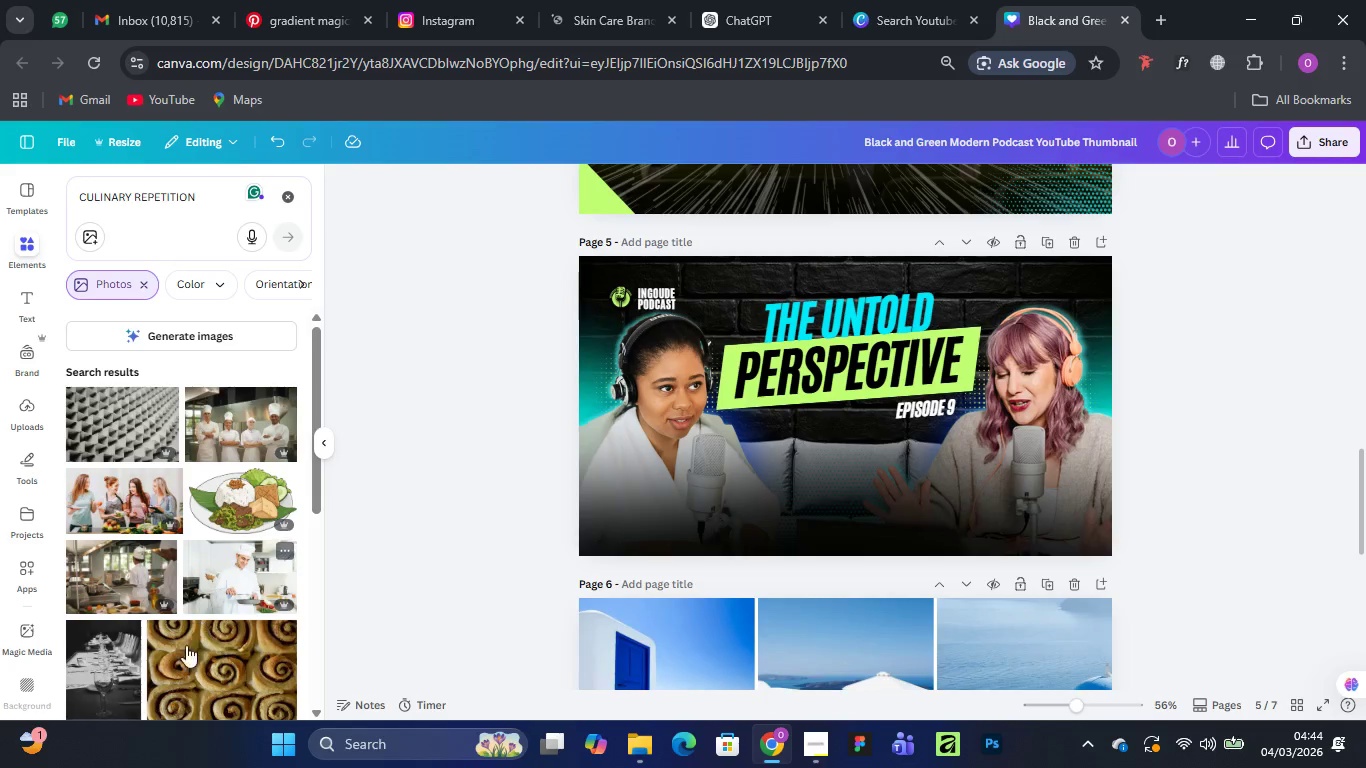 
scroll: coordinate [222, 552], scroll_direction: down, amount: 8.0
 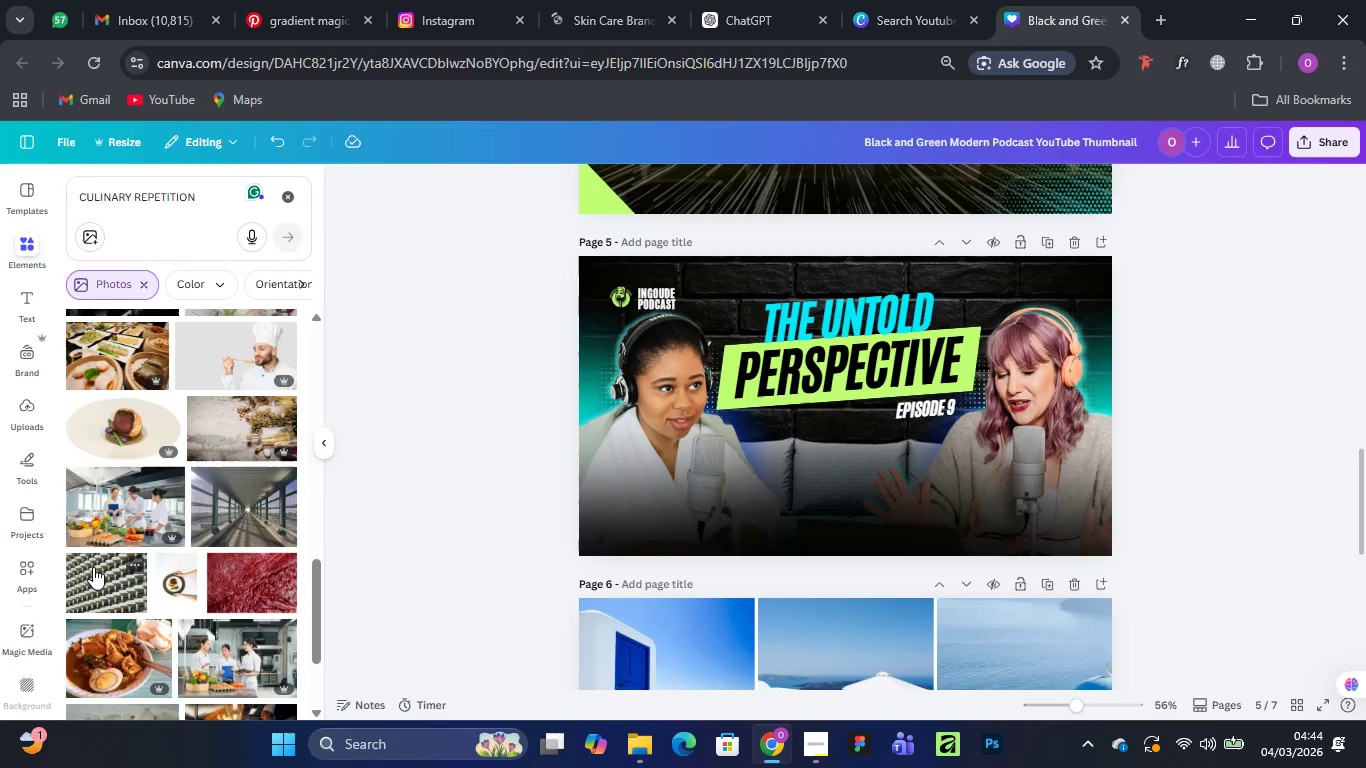 
left_click([93, 567])
 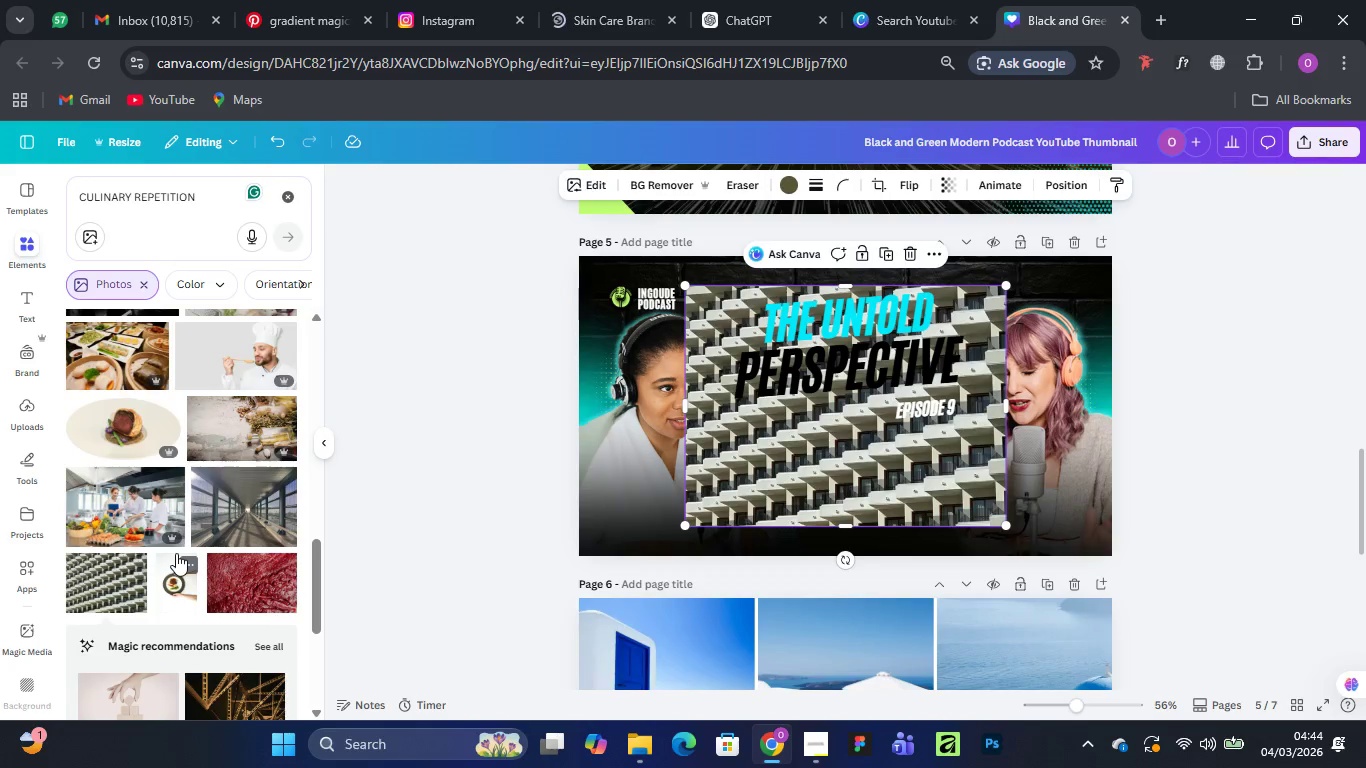 
key(Delete)
 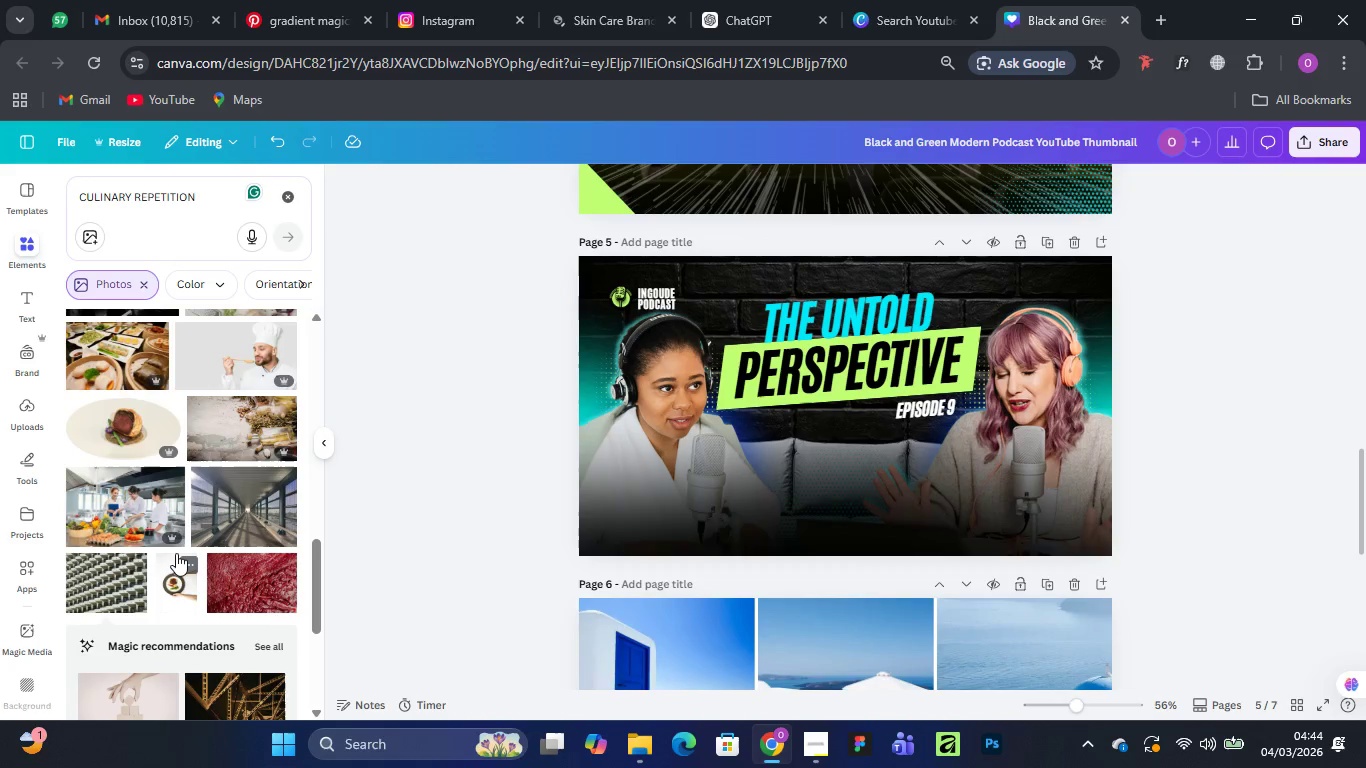 
scroll: coordinate [176, 549], scroll_direction: up, amount: 2.0
 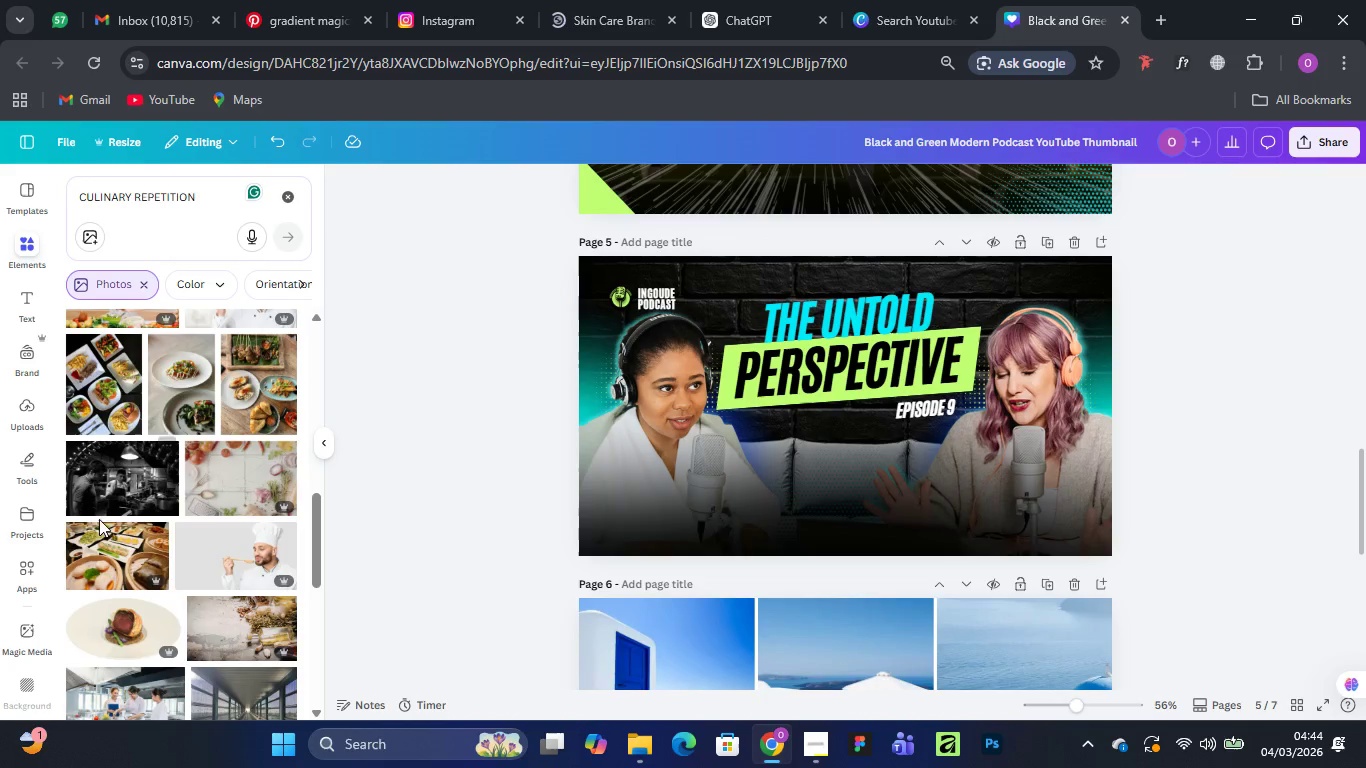 
scroll: coordinate [138, 527], scroll_direction: down, amount: 3.0
 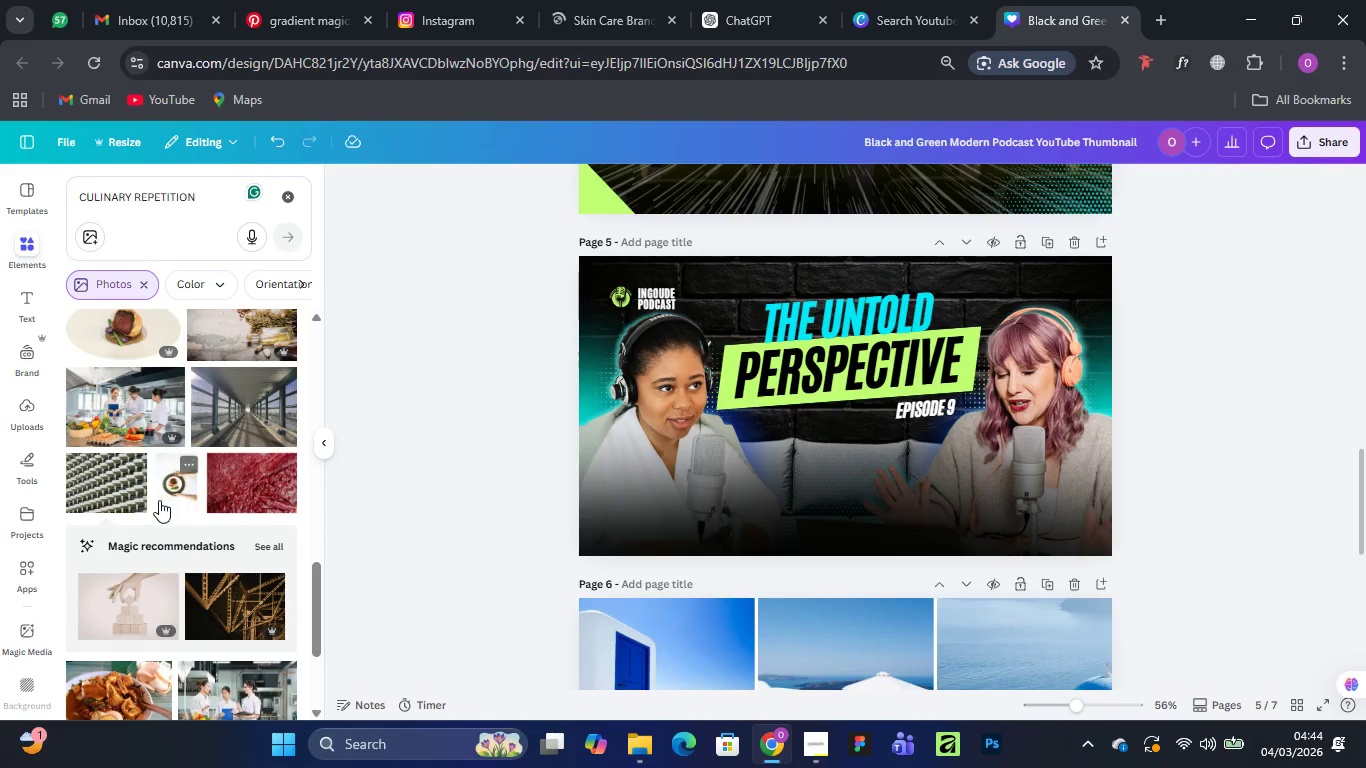 
scroll: coordinate [722, 419], scroll_direction: up, amount: 6.0
 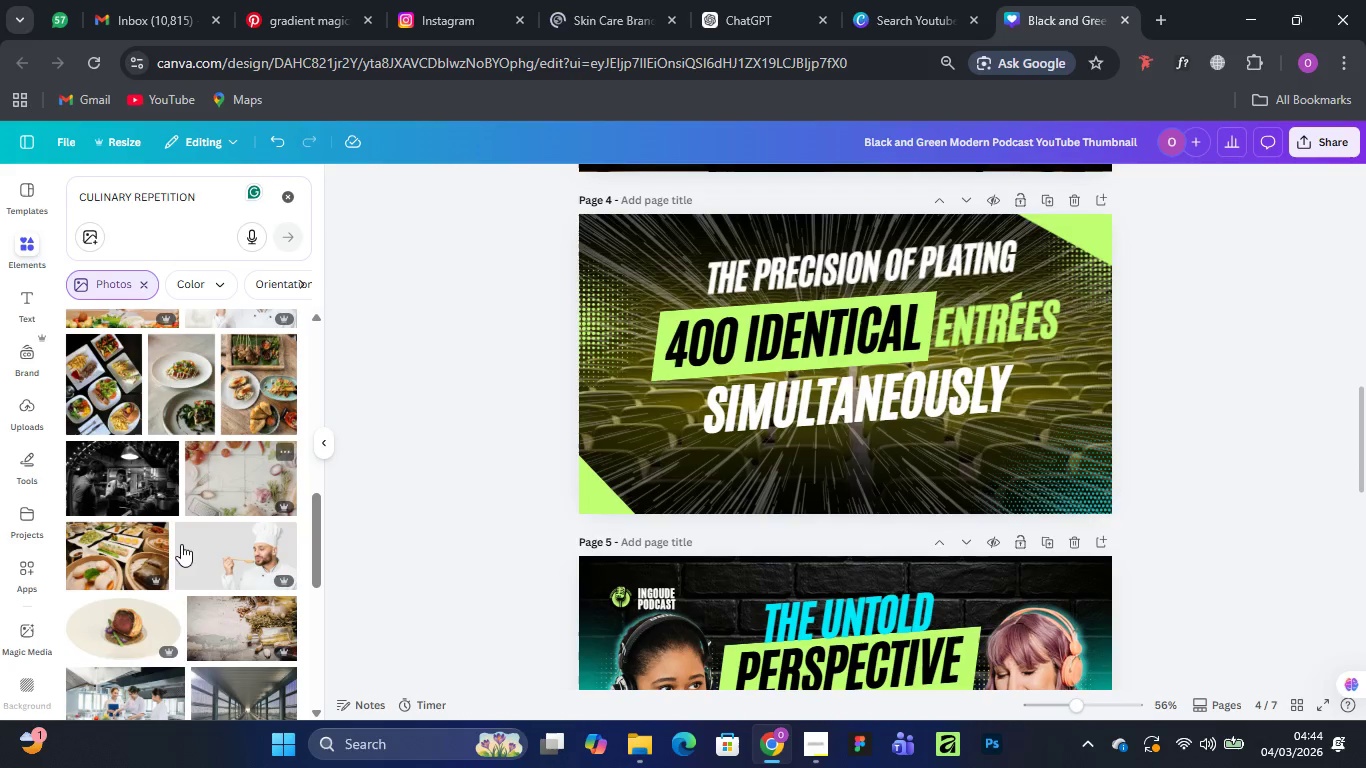 
scroll: coordinate [169, 532], scroll_direction: down, amount: 2.0
 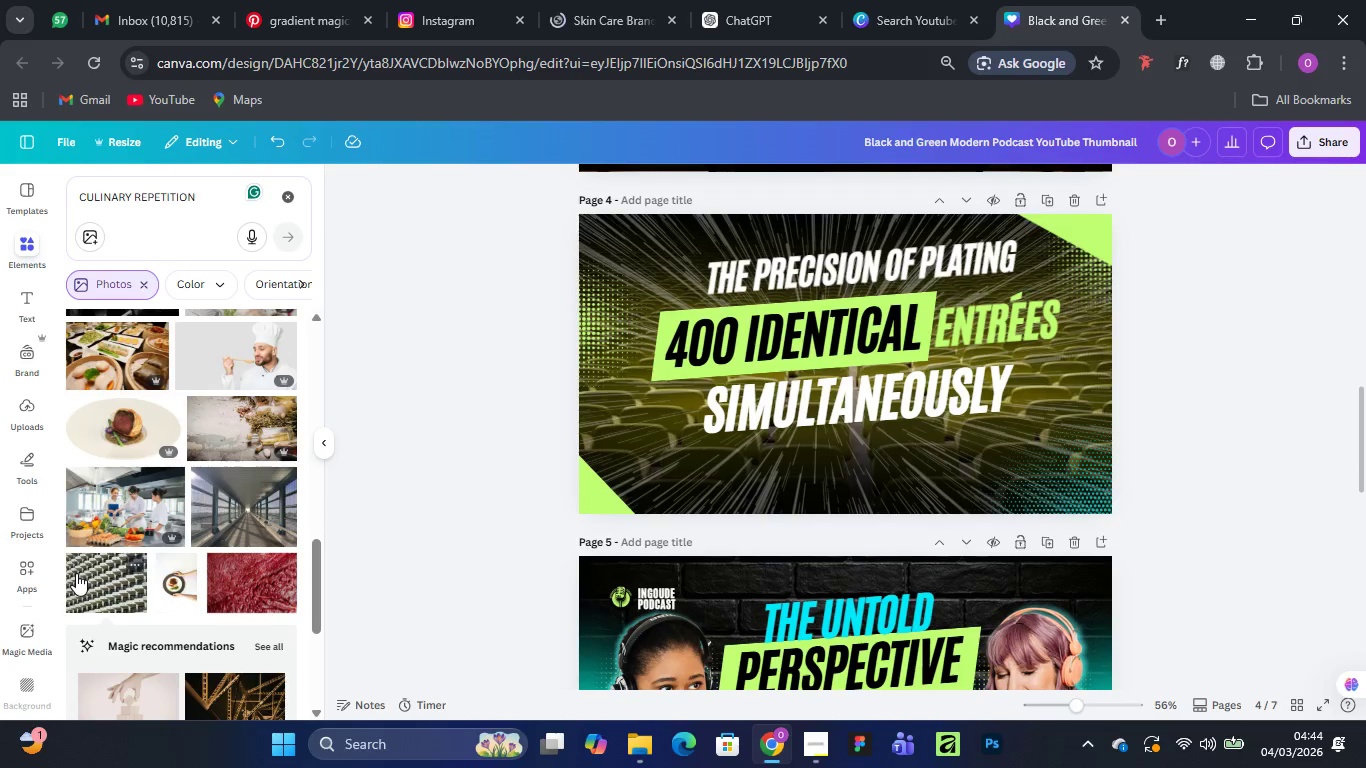 
left_click([84, 565])
 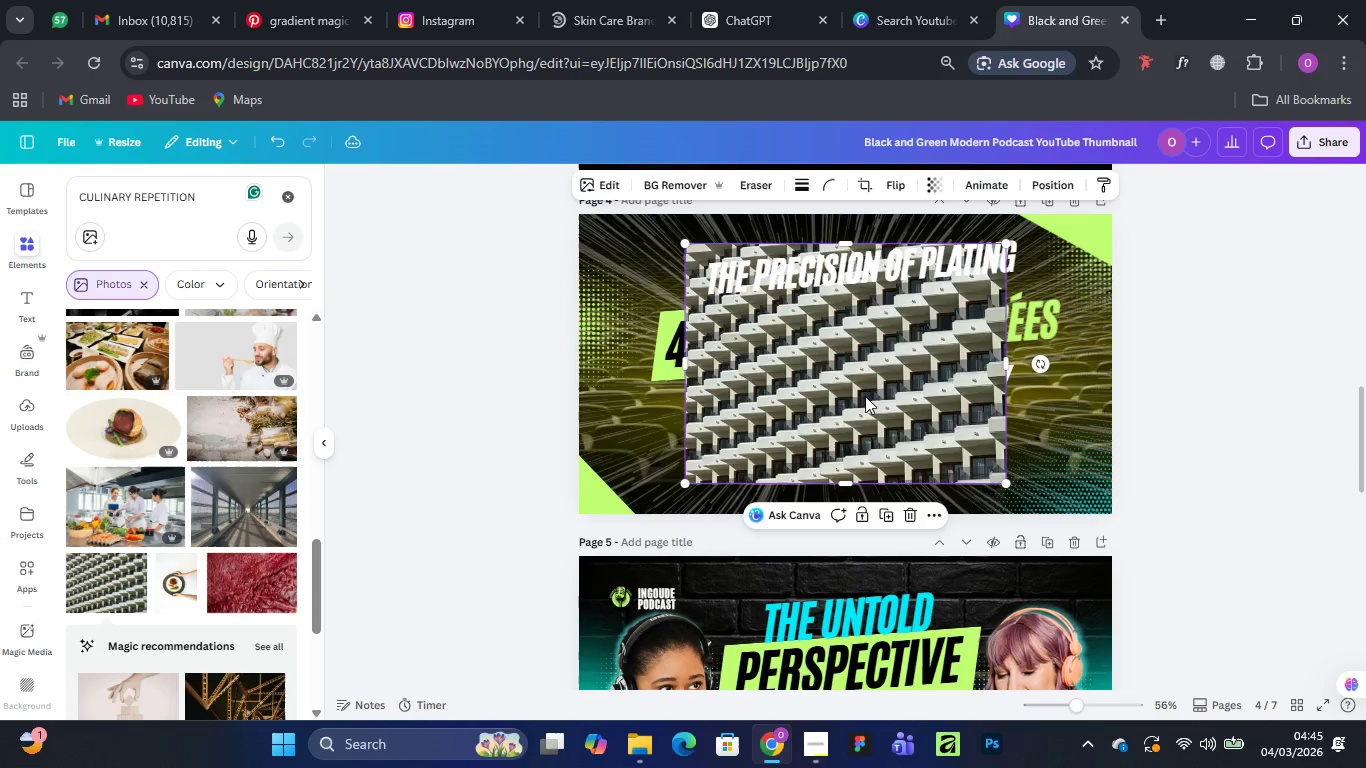 
left_click_drag(start_coordinate=[849, 401], to_coordinate=[720, 353])
 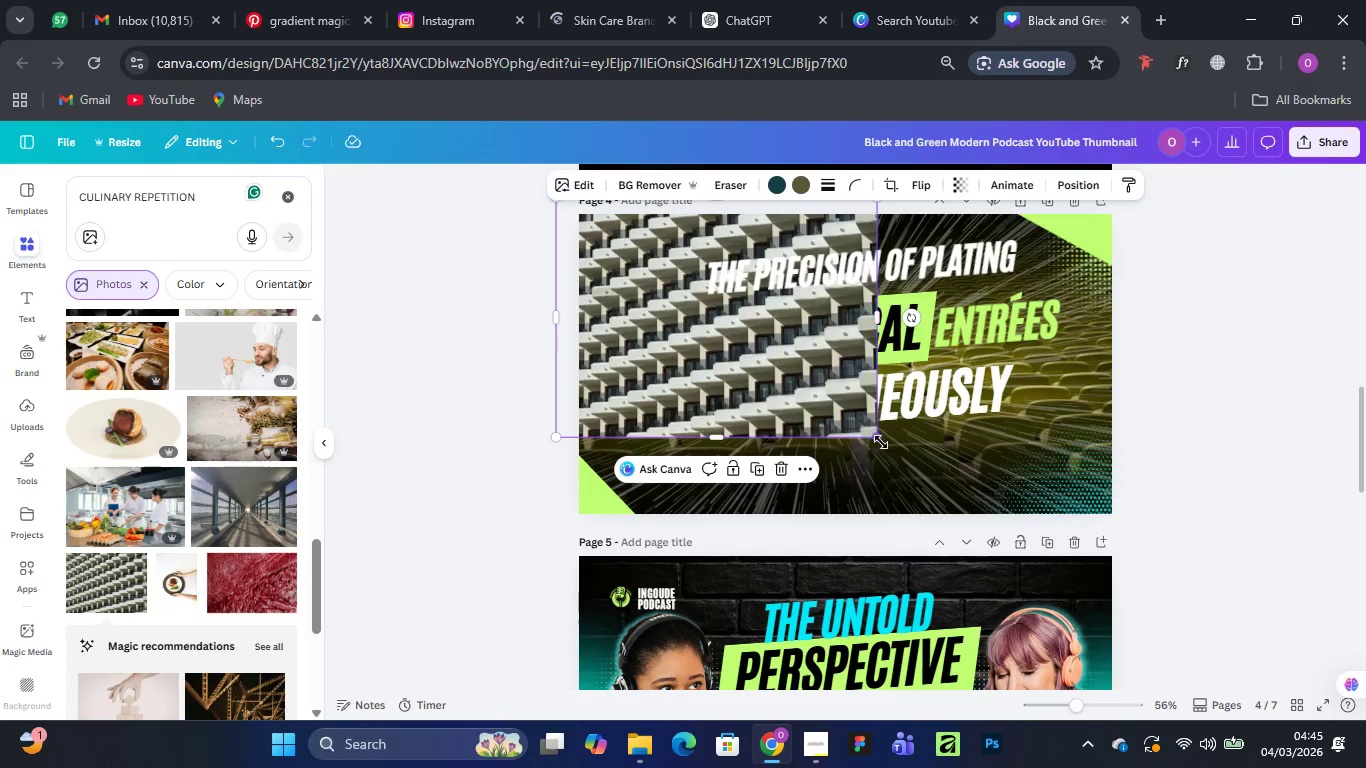 
left_click_drag(start_coordinate=[881, 442], to_coordinate=[1171, 581])
 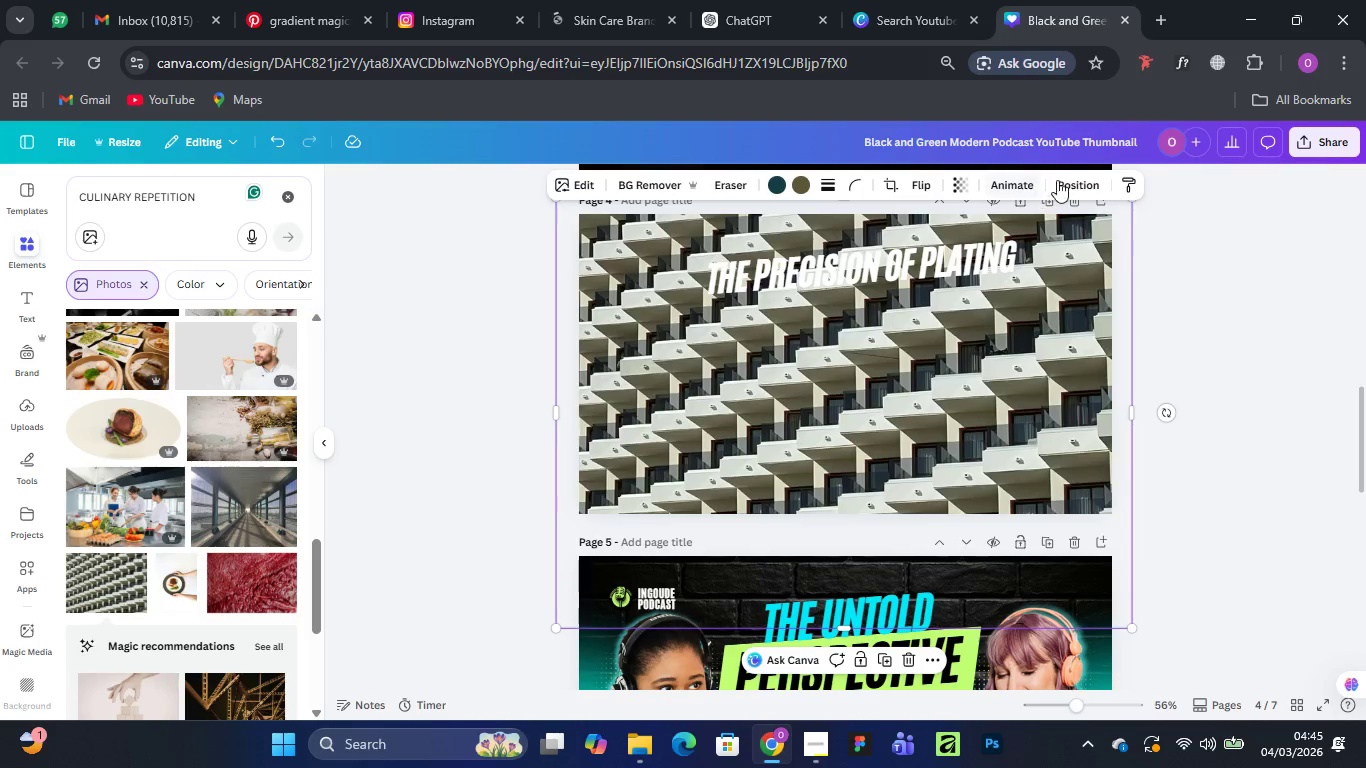 
left_click([1078, 180])
 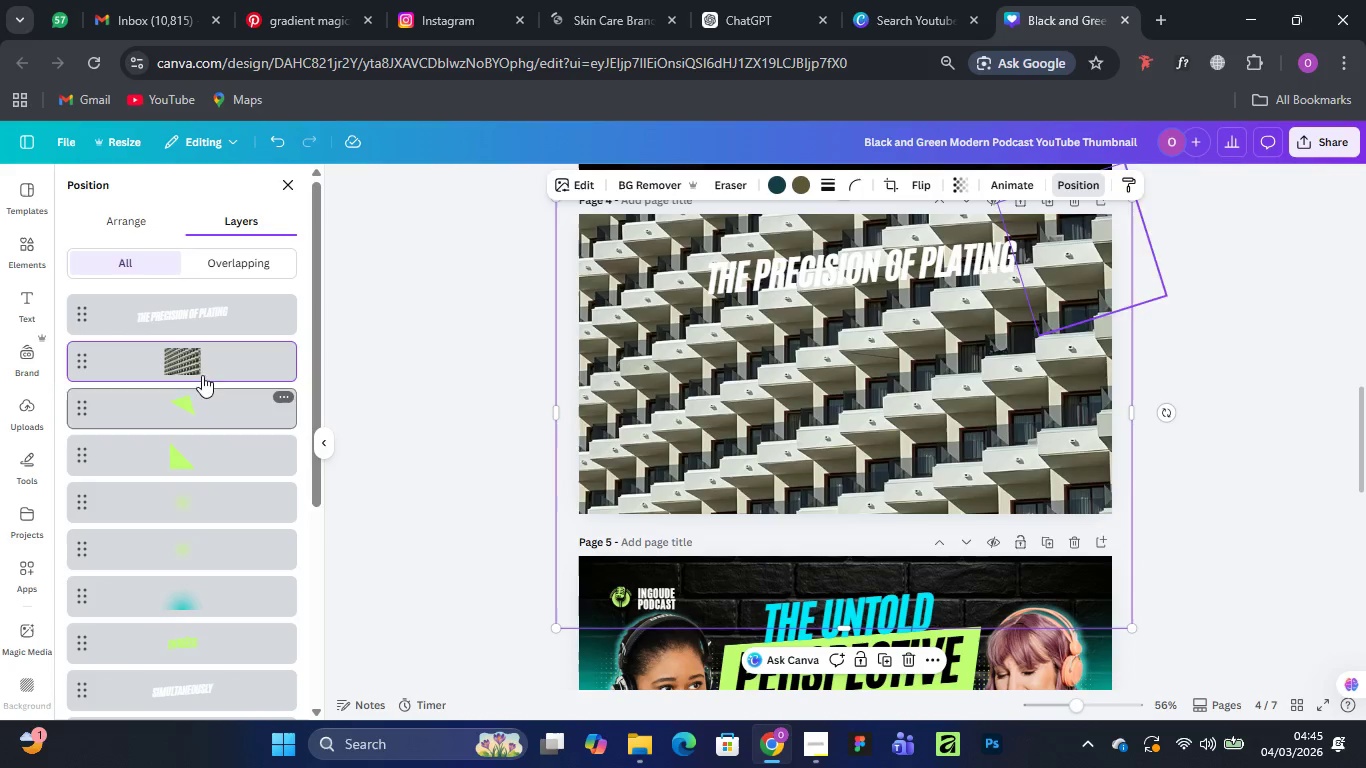 
left_click_drag(start_coordinate=[198, 357], to_coordinate=[213, 615])
 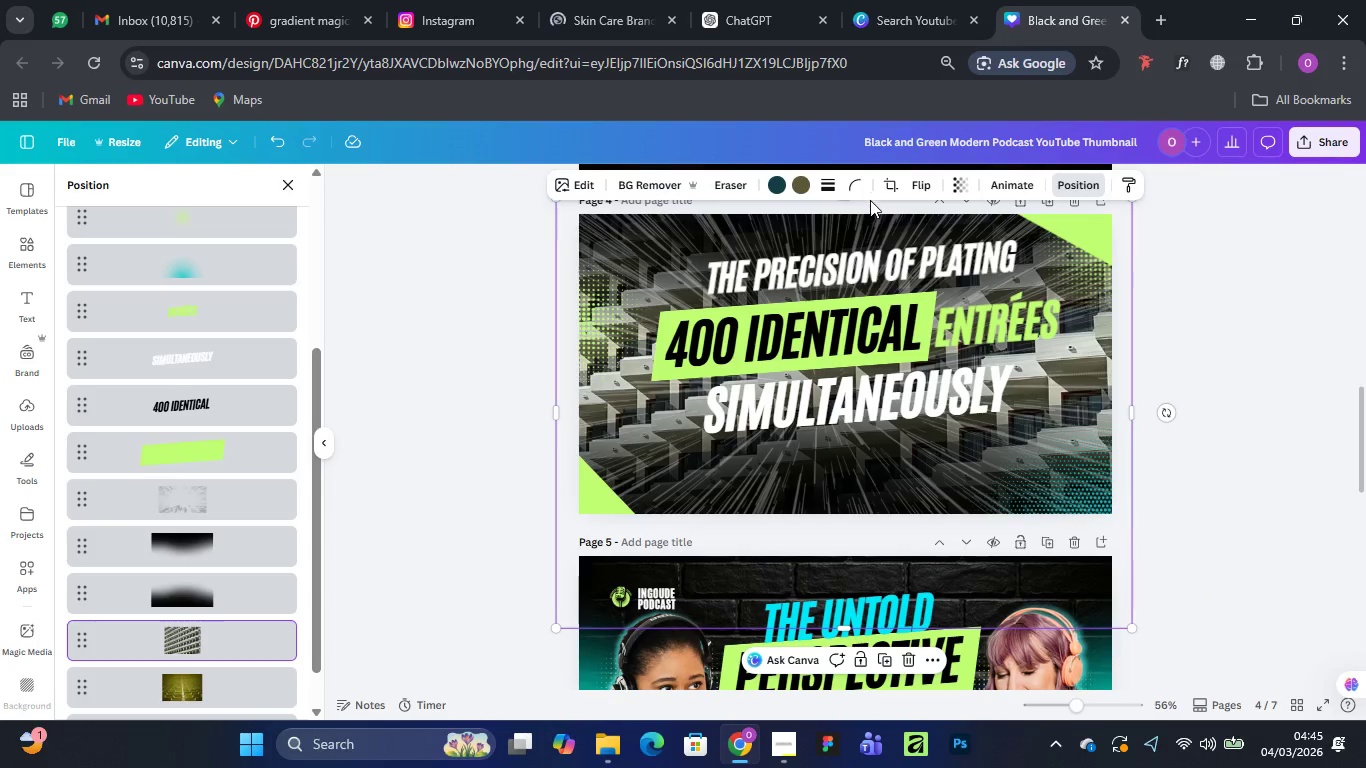 
wait(7.2)
 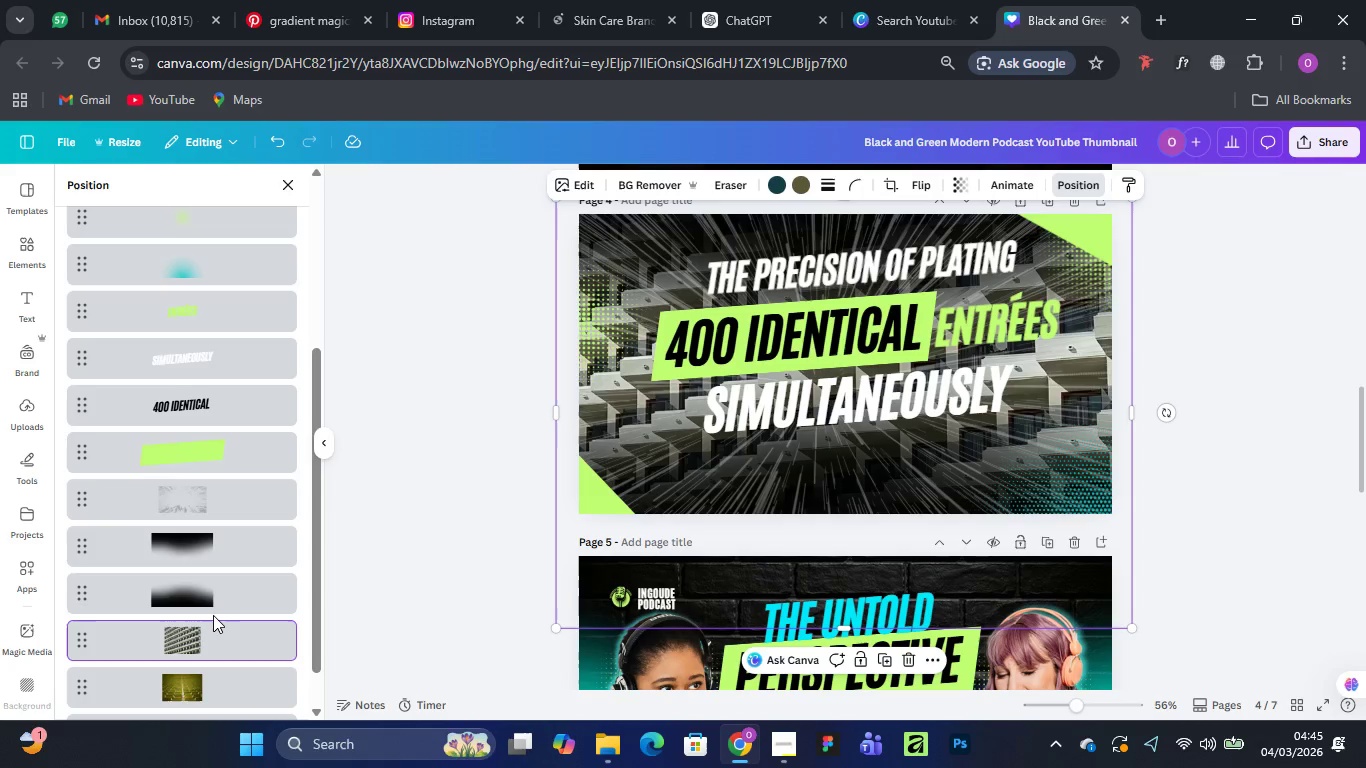 
left_click([773, 183])
 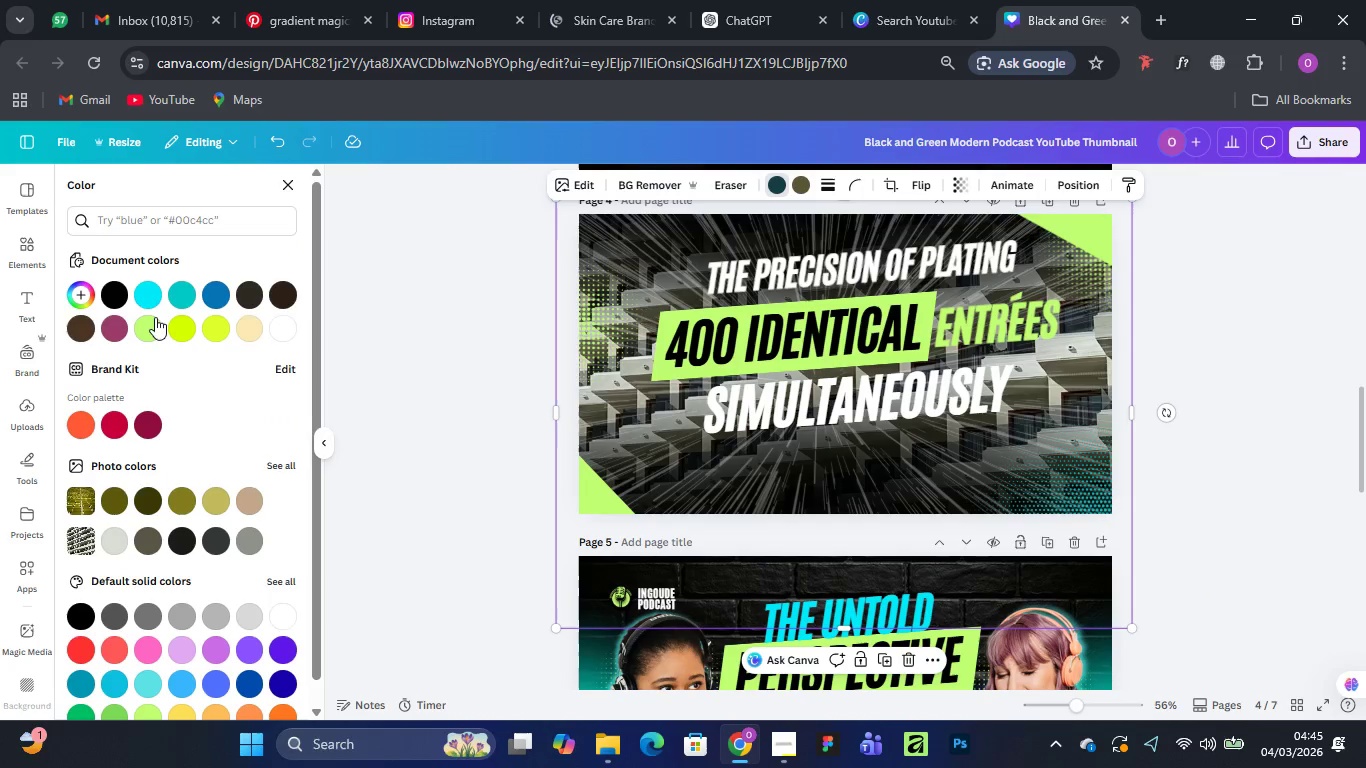 
left_click([150, 321])
 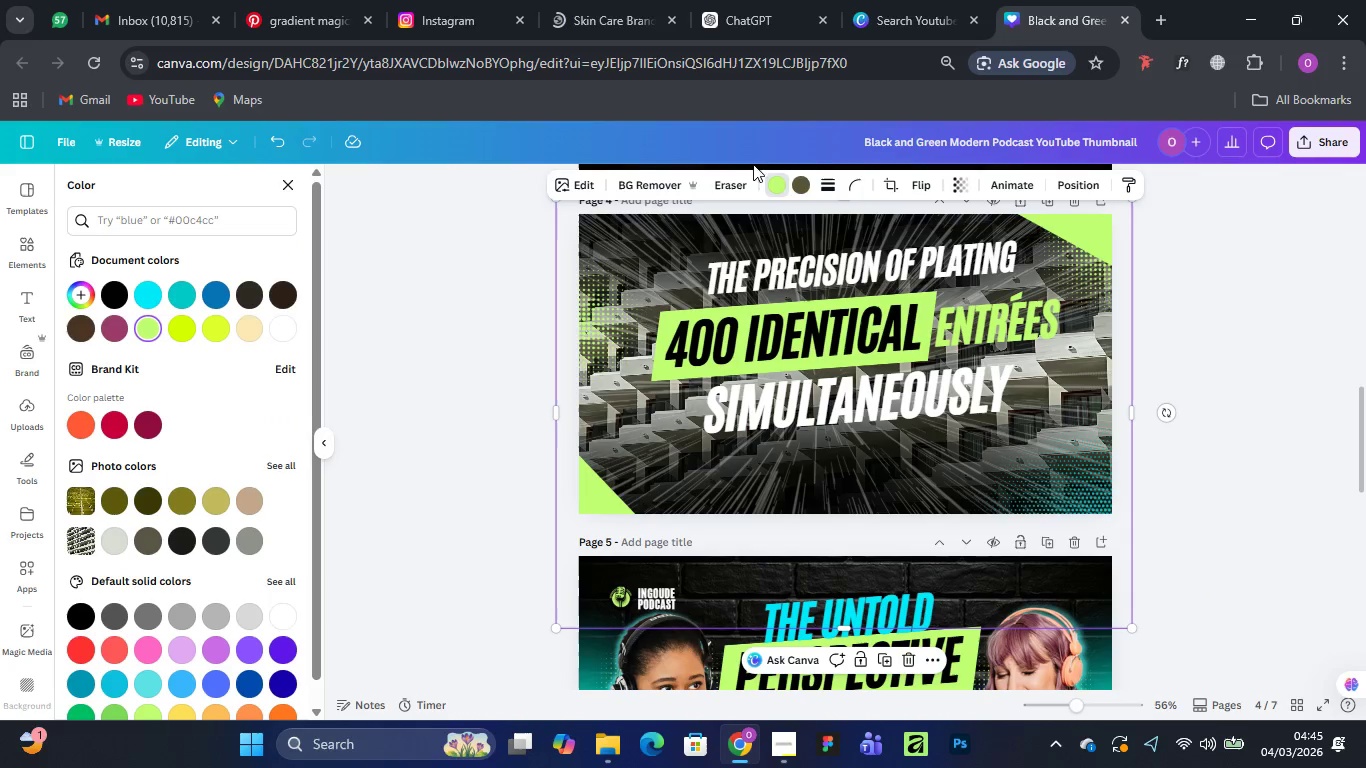 
left_click([799, 182])
 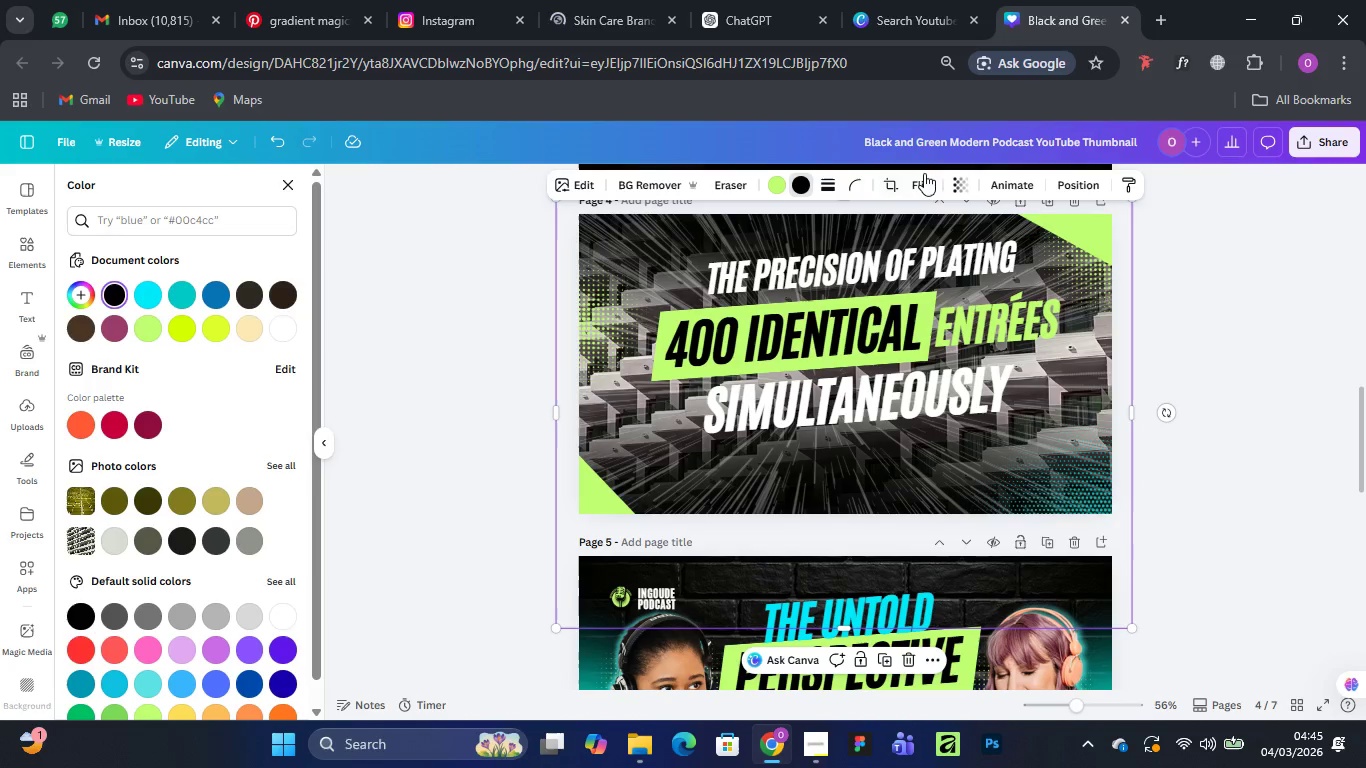 
left_click([966, 185])
 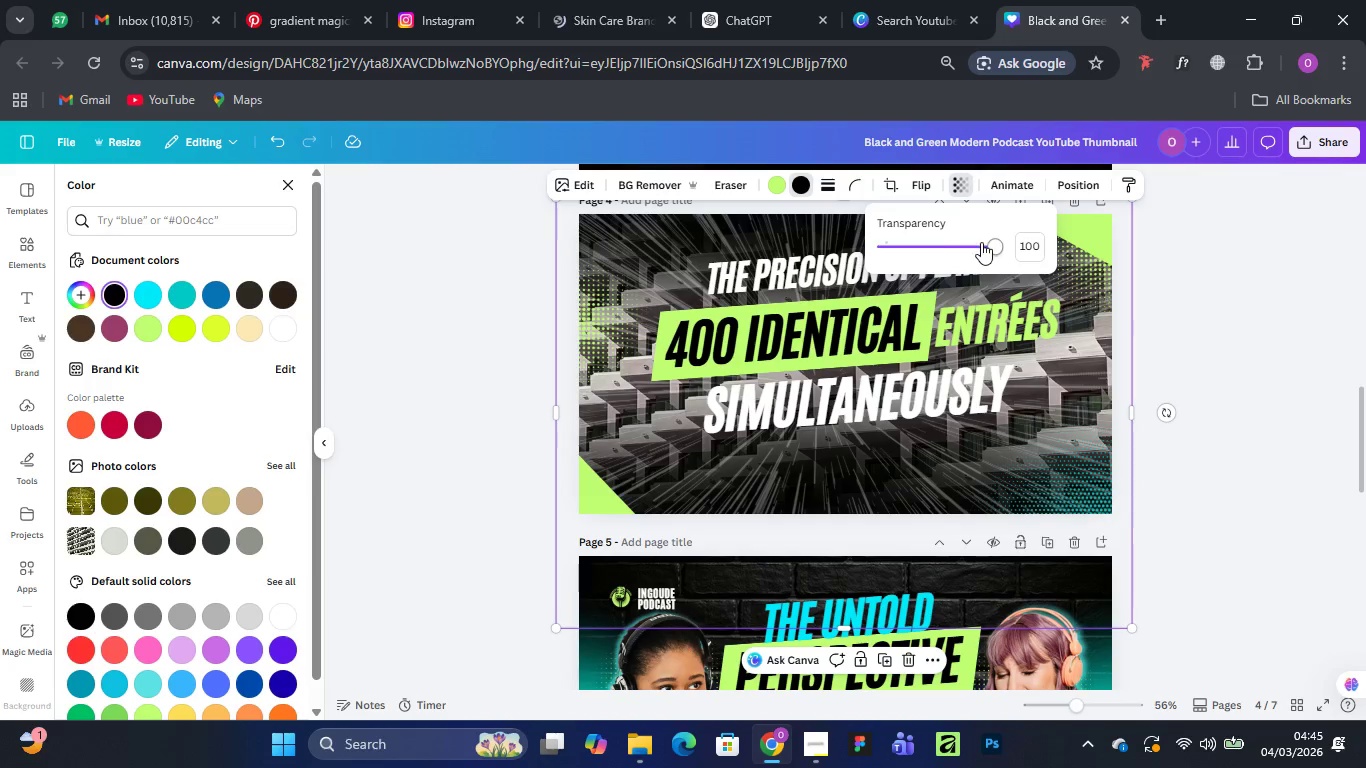 
left_click_drag(start_coordinate=[983, 242], to_coordinate=[1039, 245])
 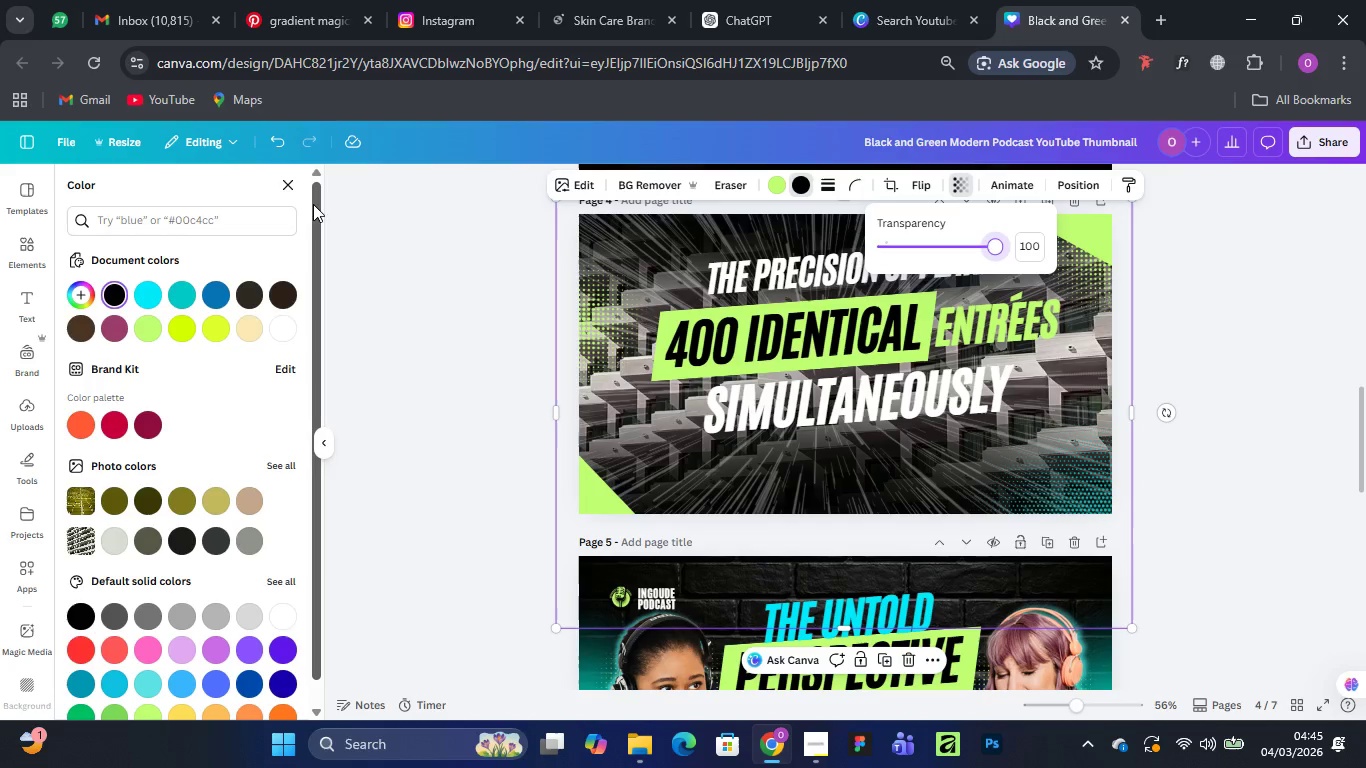 
left_click([488, 247])
 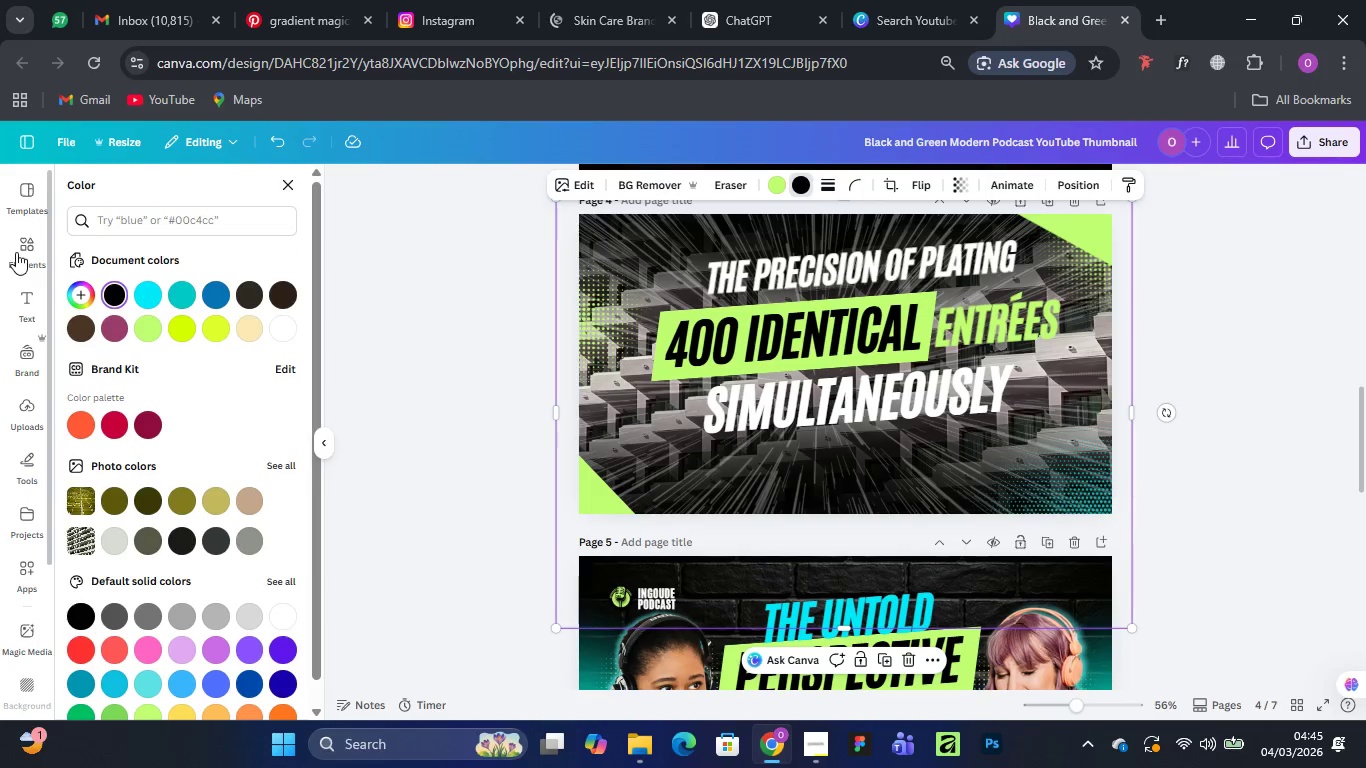 
left_click([20, 244])
 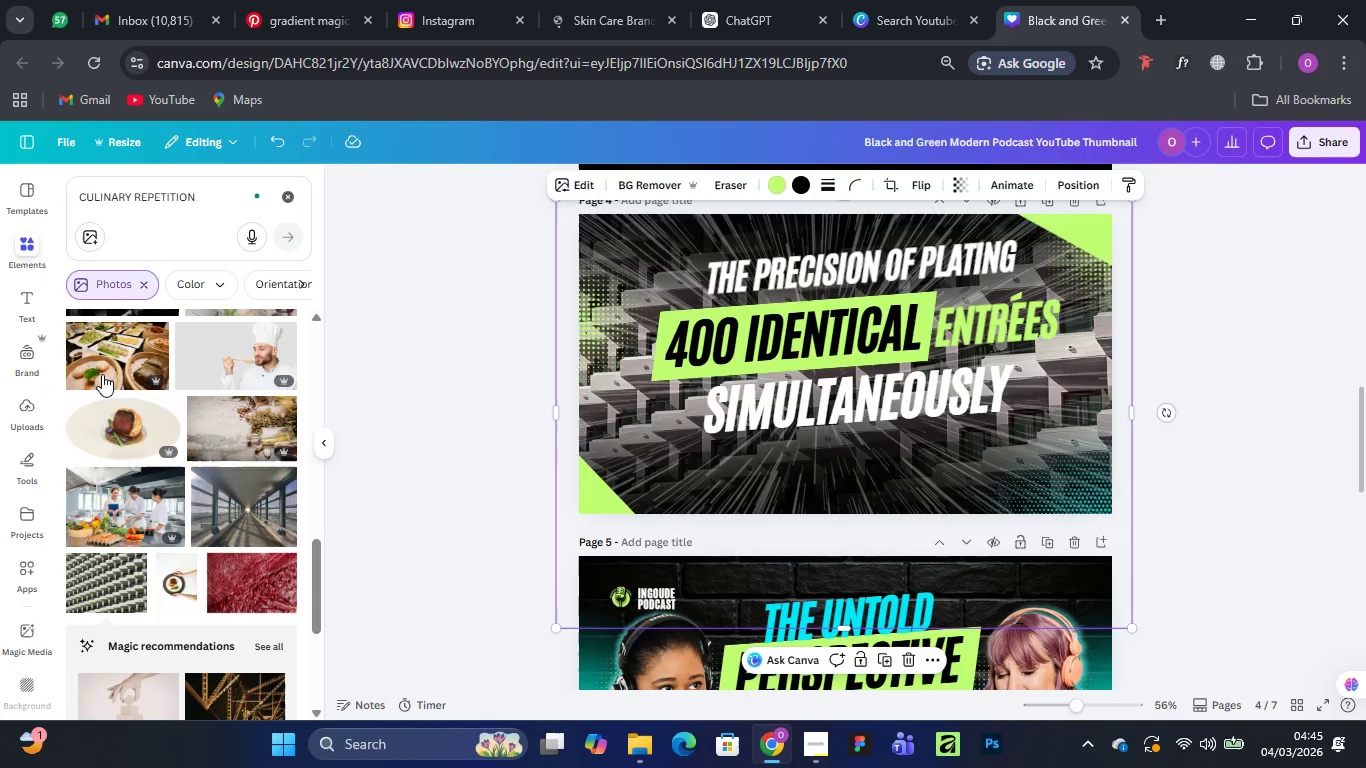 
scroll: coordinate [147, 473], scroll_direction: up, amount: 2.0
 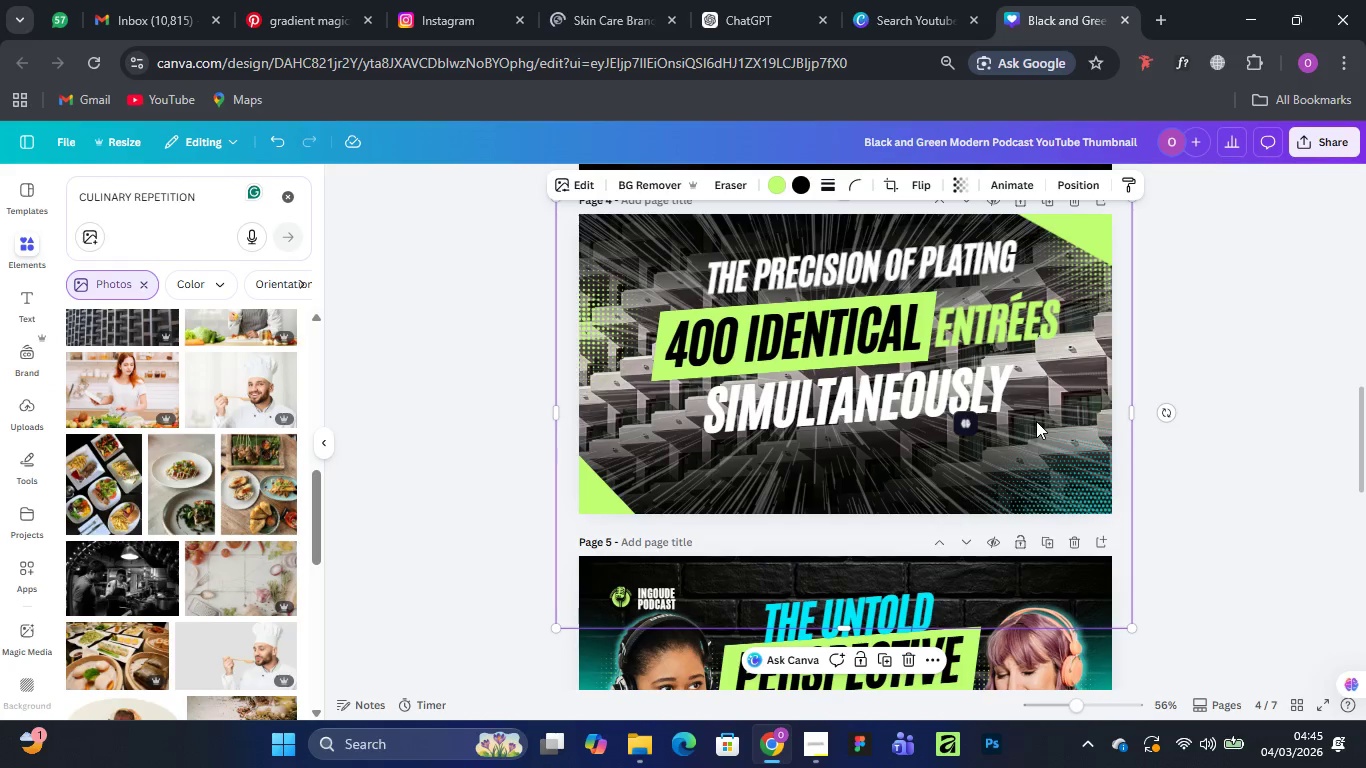 
key(Delete)
 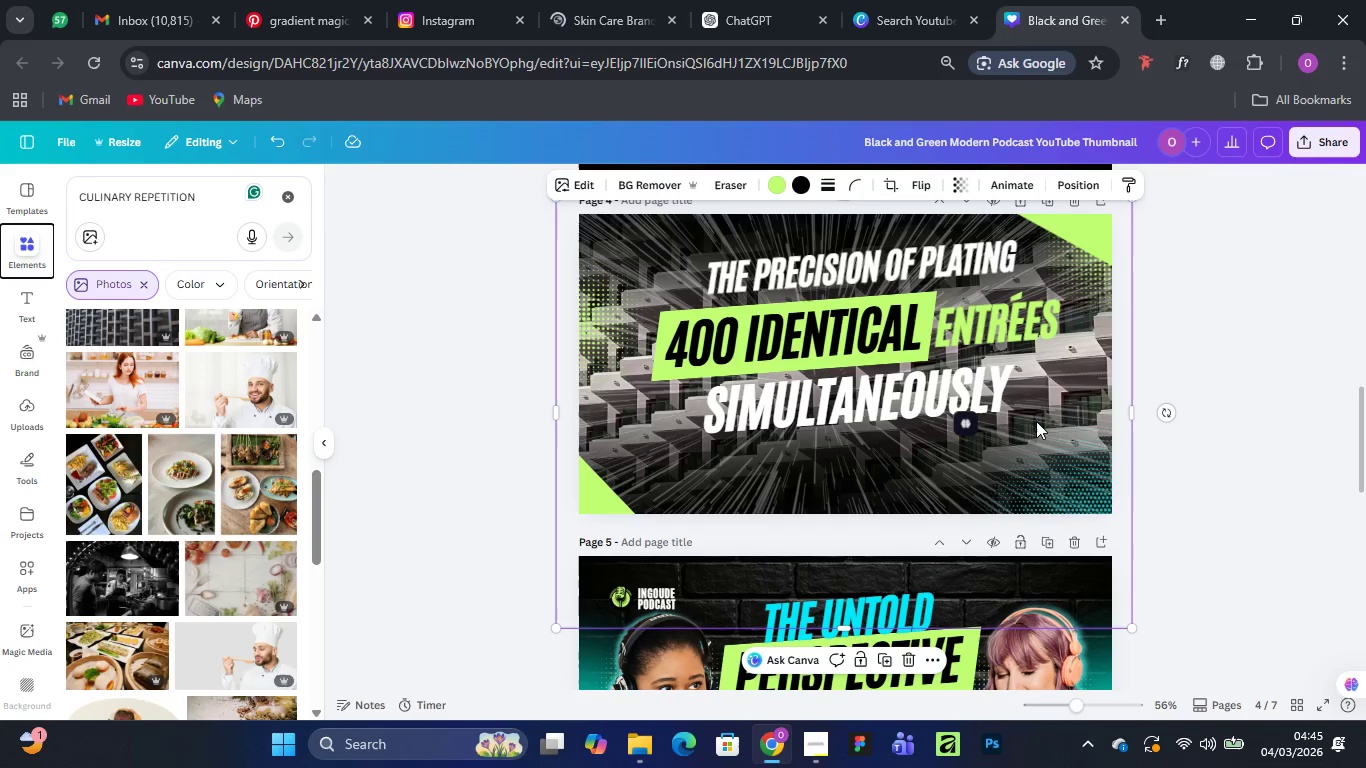 
key(Delete)
 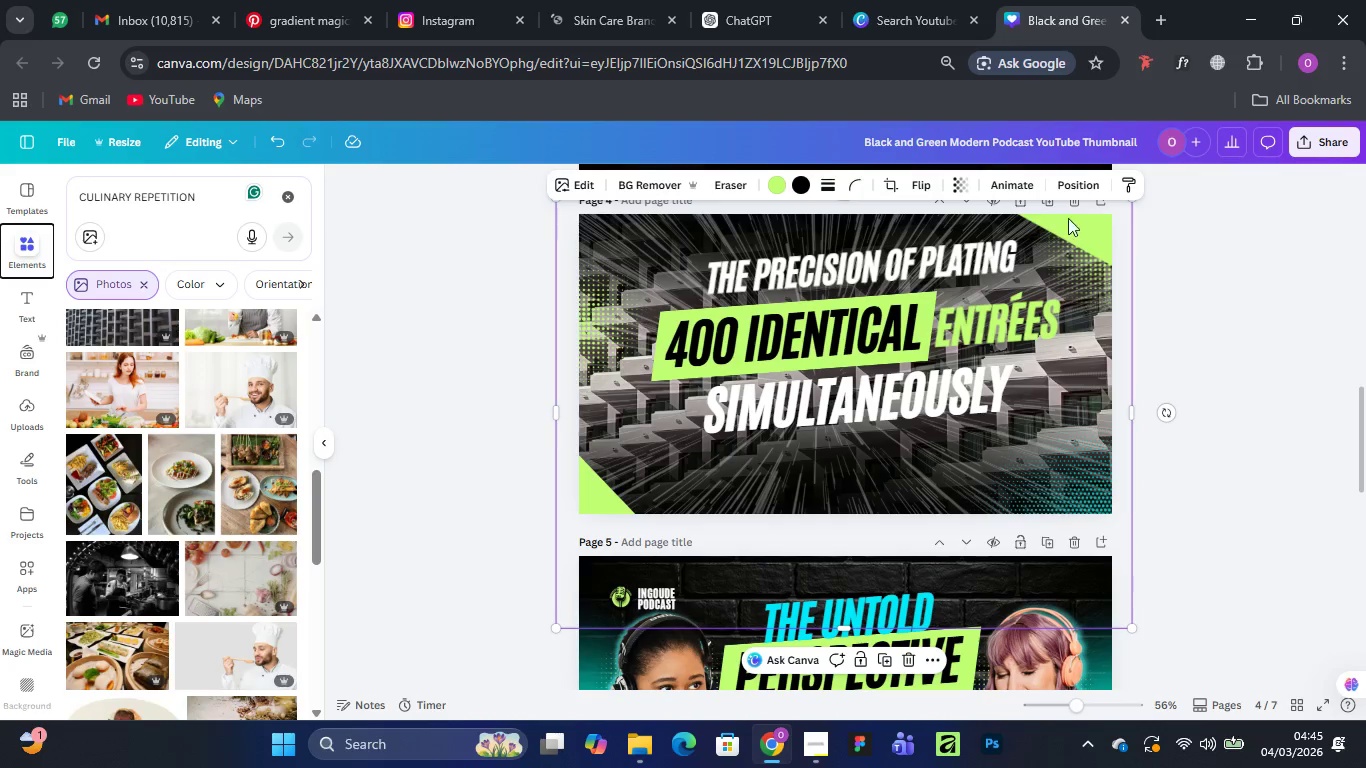 
left_click([1064, 186])
 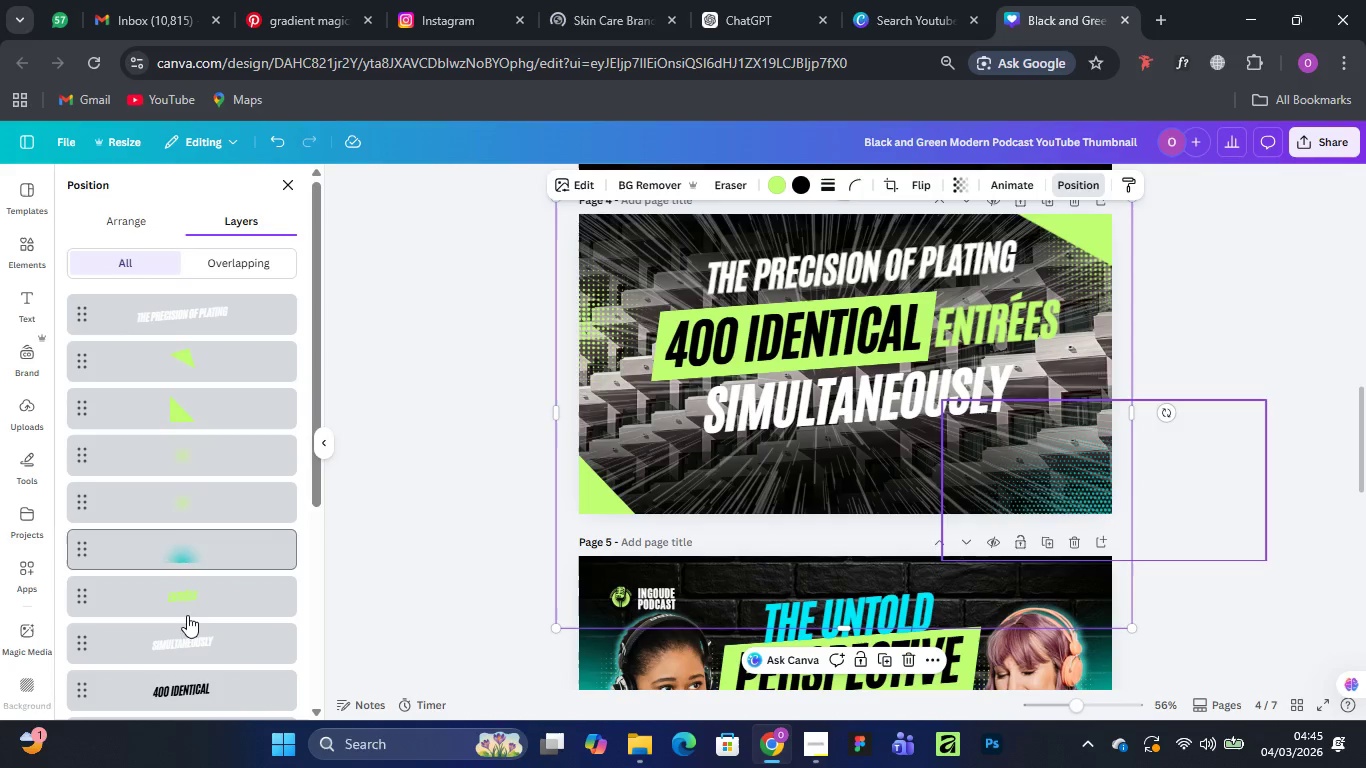 
scroll: coordinate [184, 585], scroll_direction: down, amount: 5.0
 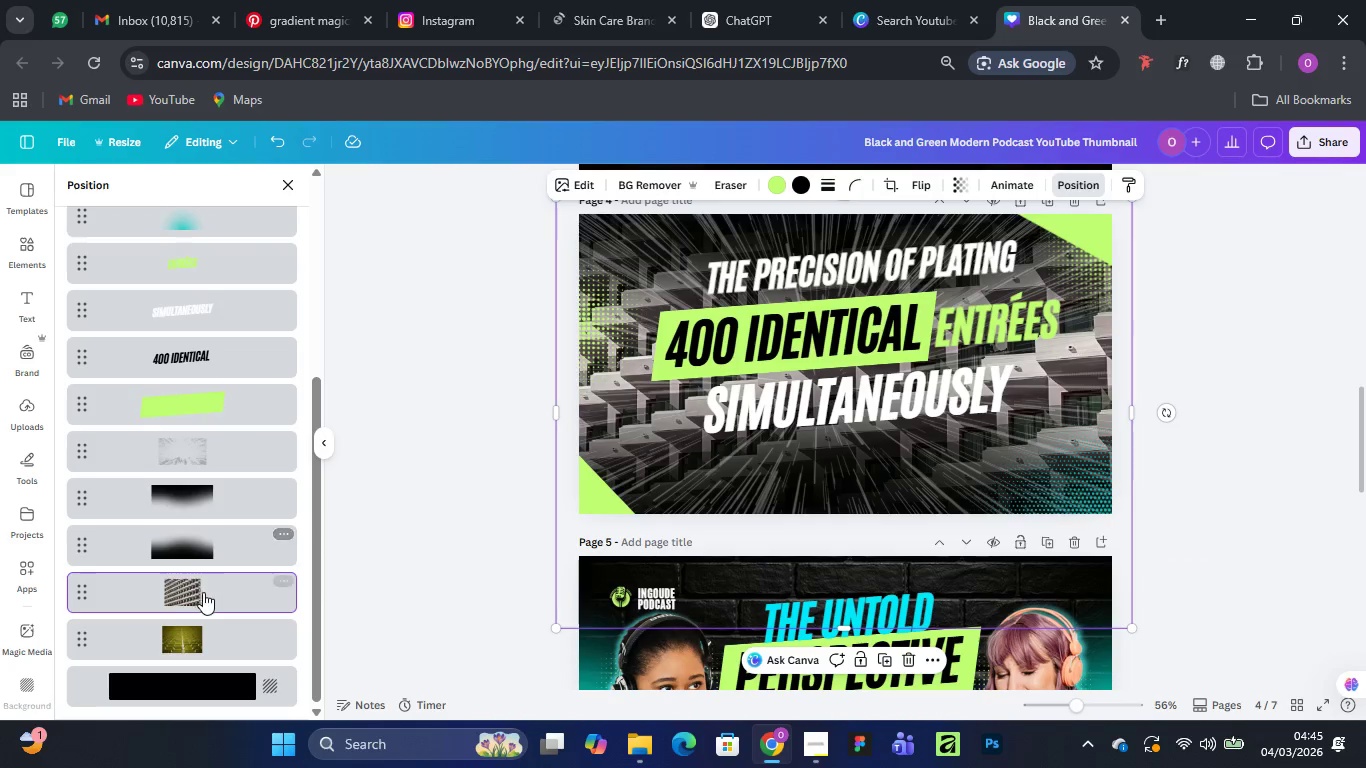 
left_click([205, 596])
 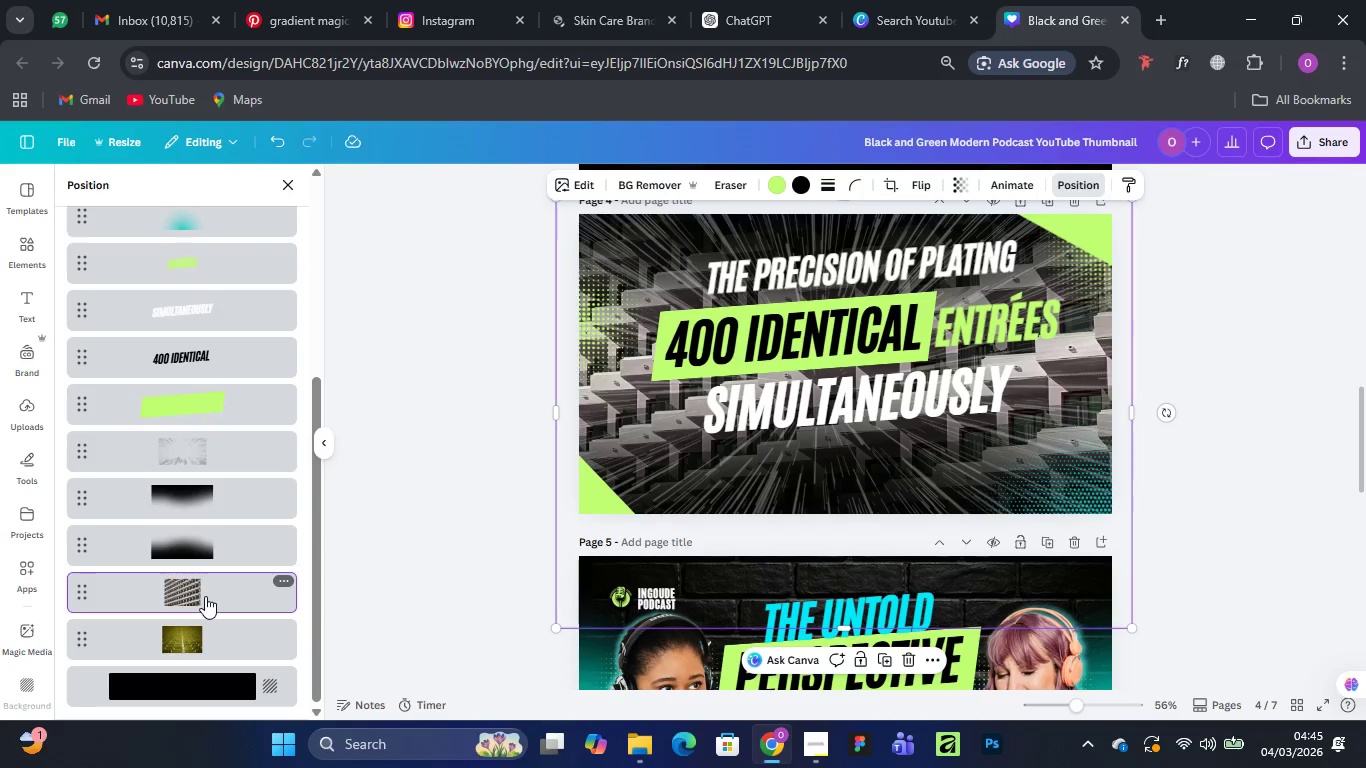 
key(Delete)
 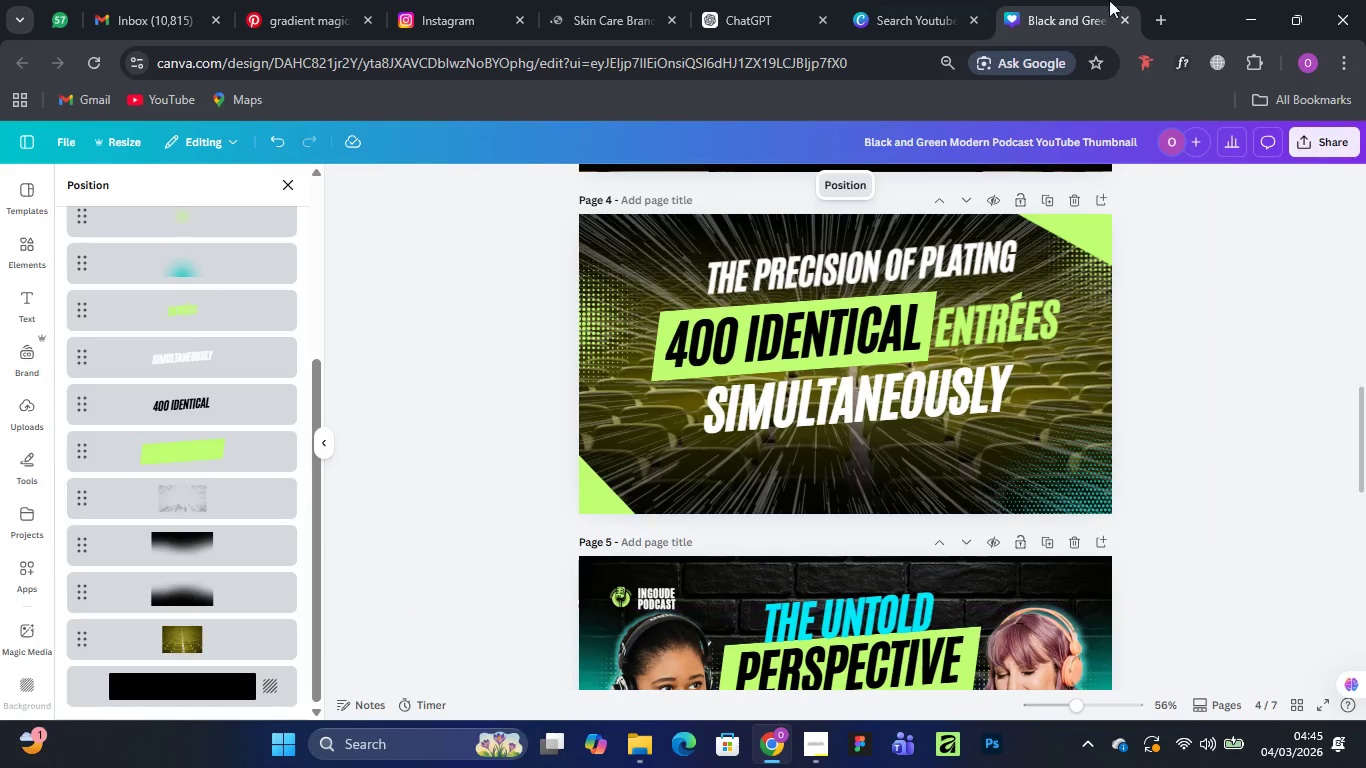 
scroll: coordinate [839, 351], scroll_direction: down, amount: 2.0
 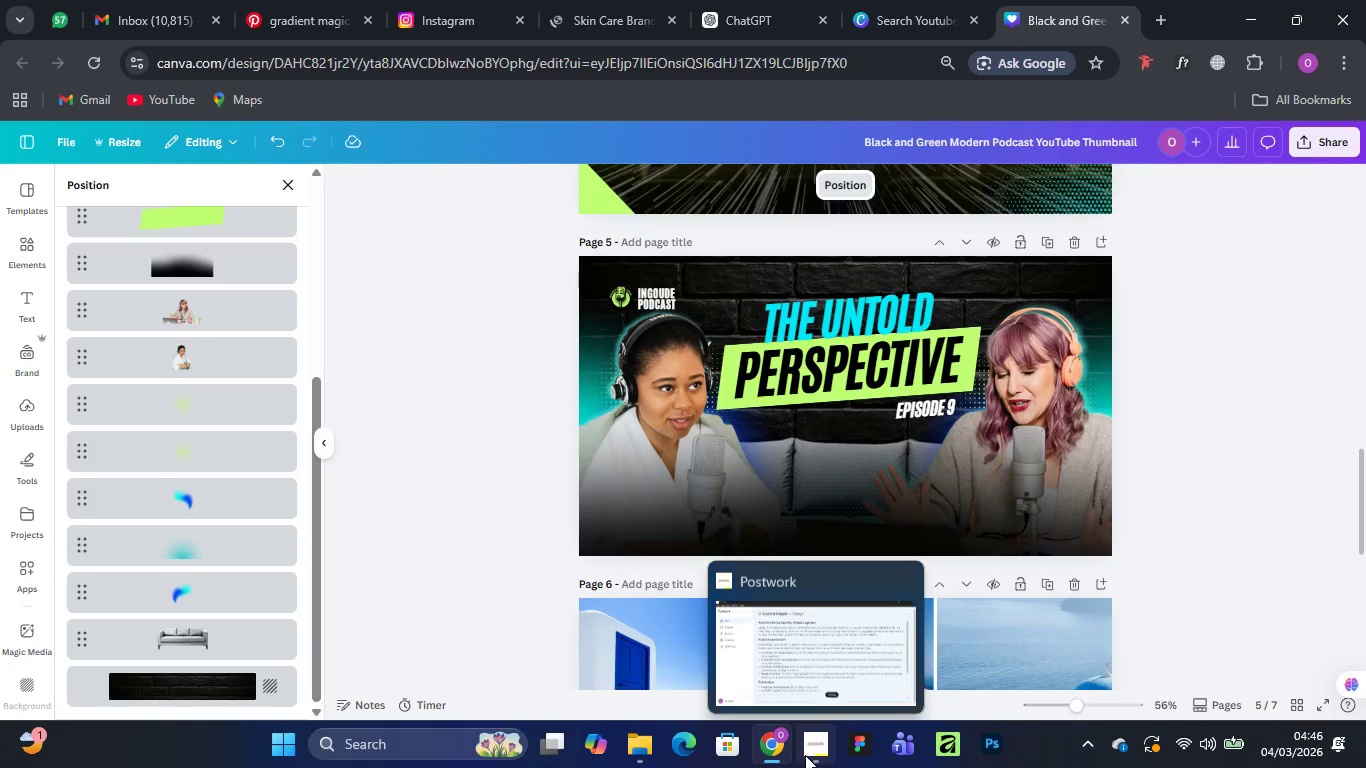 
left_click([830, 631])